 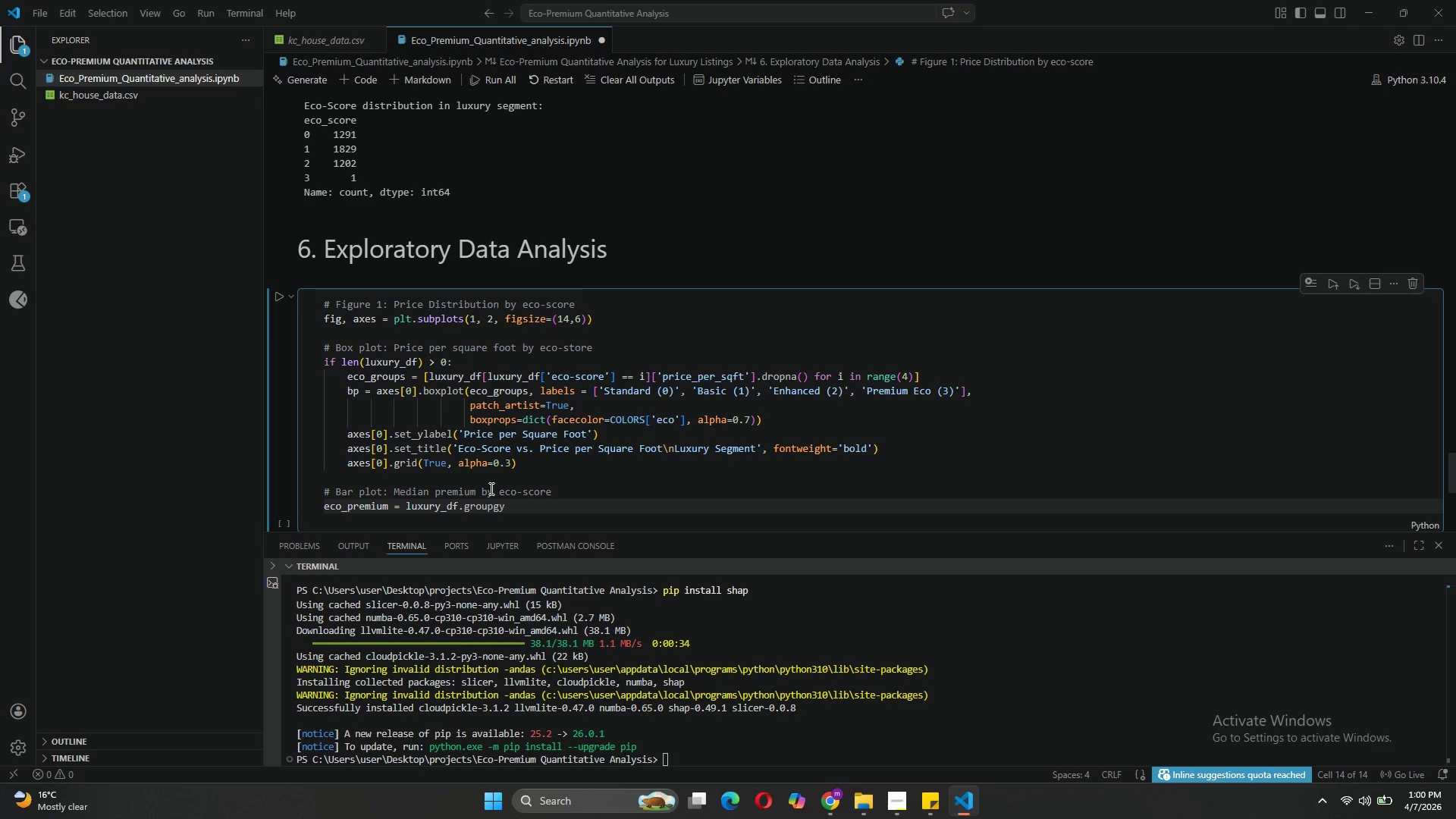 
key(Backspace)
key(Backspace)
type(by('eco_score)
 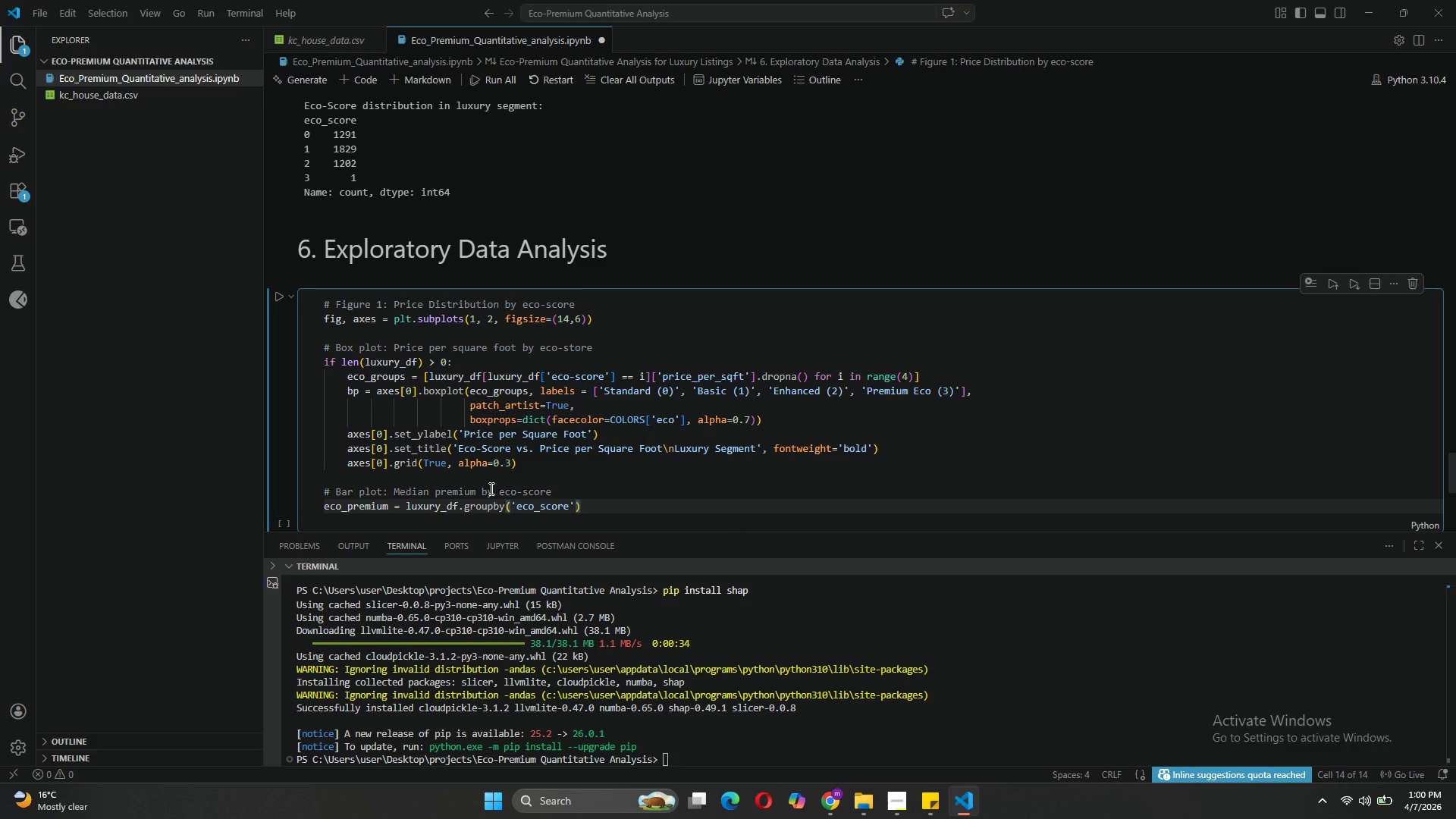 
key(ArrowRight)
 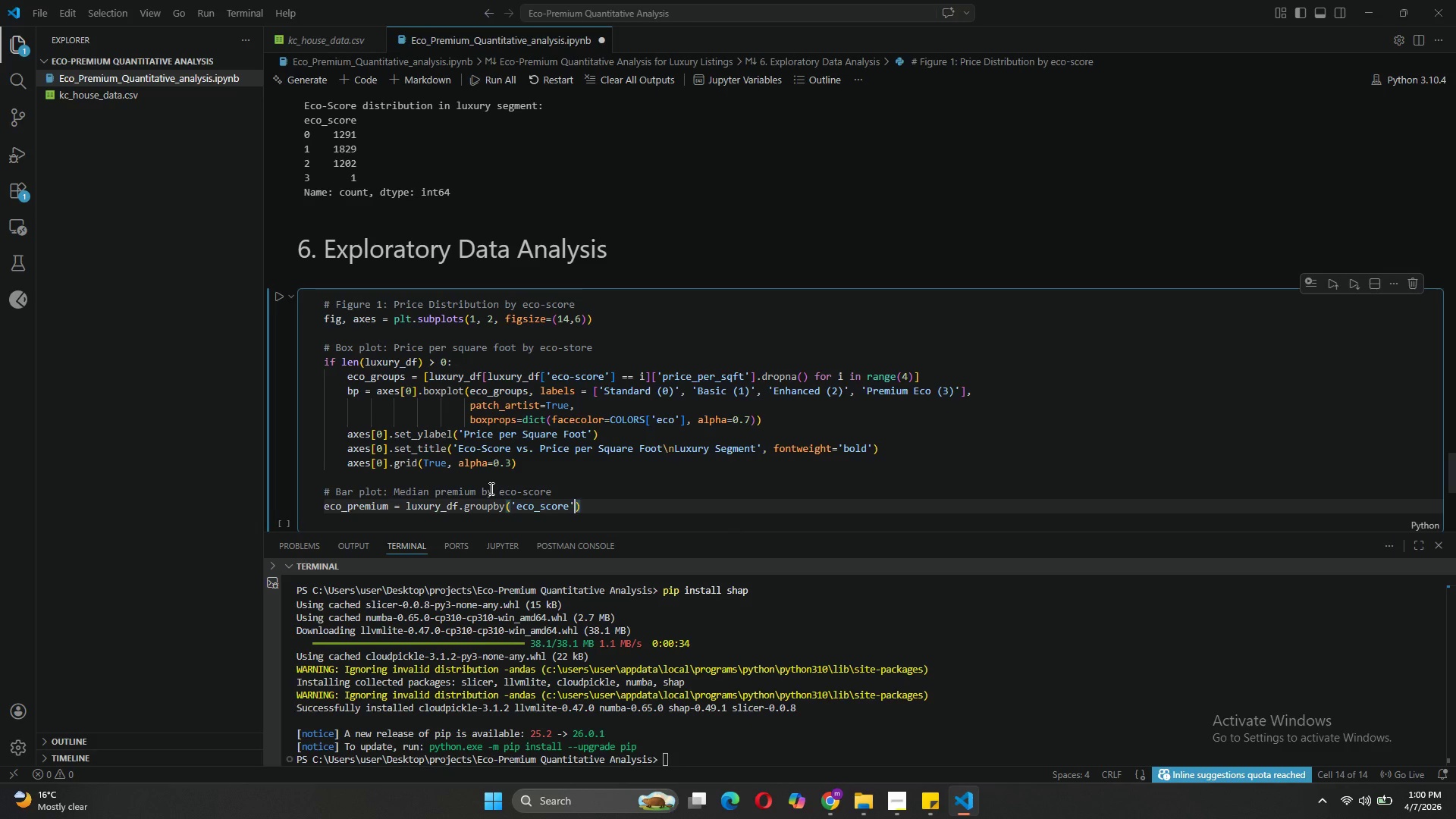 
key(ArrowRight)
 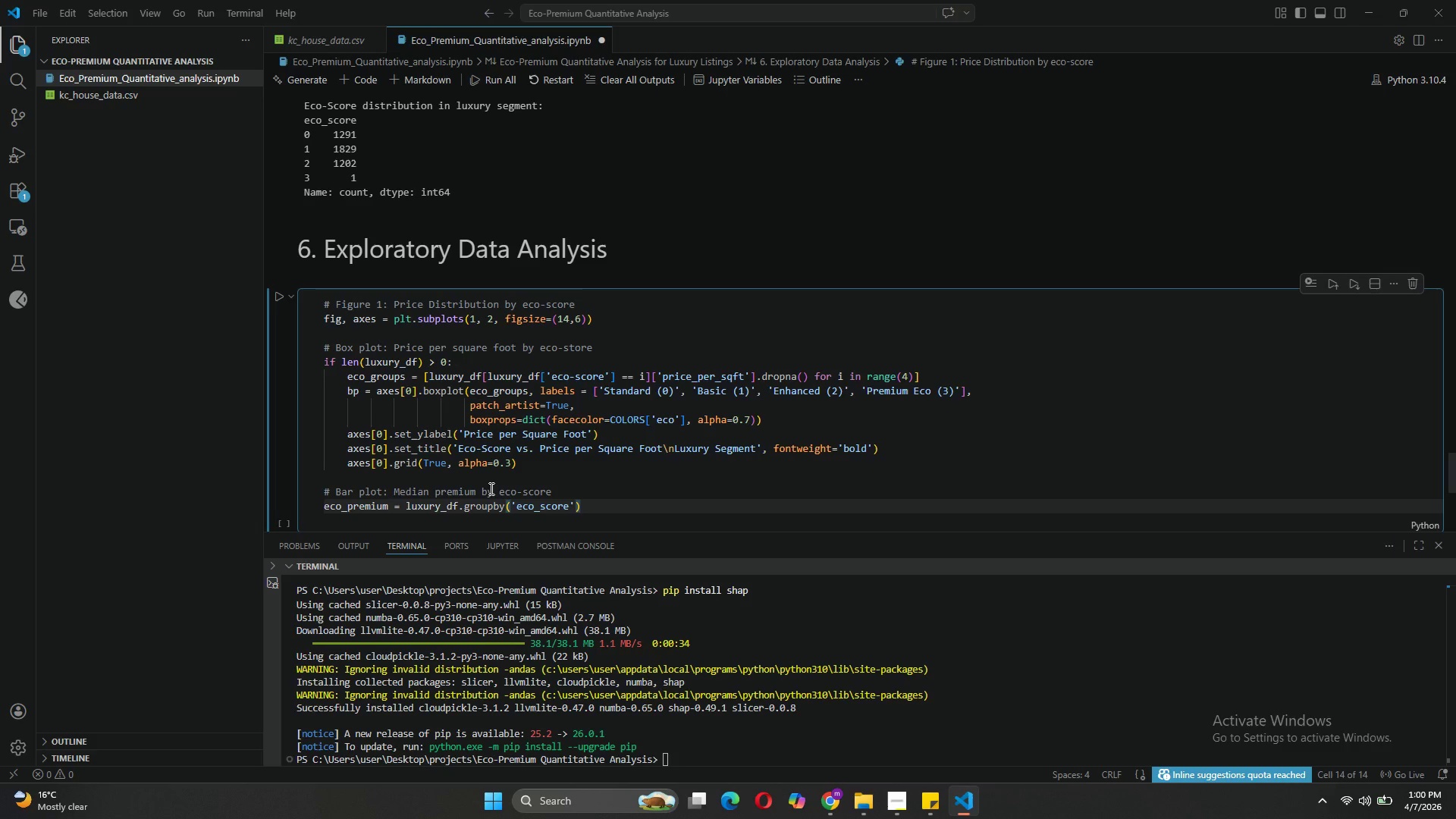 
type(['price_per_sqft)
 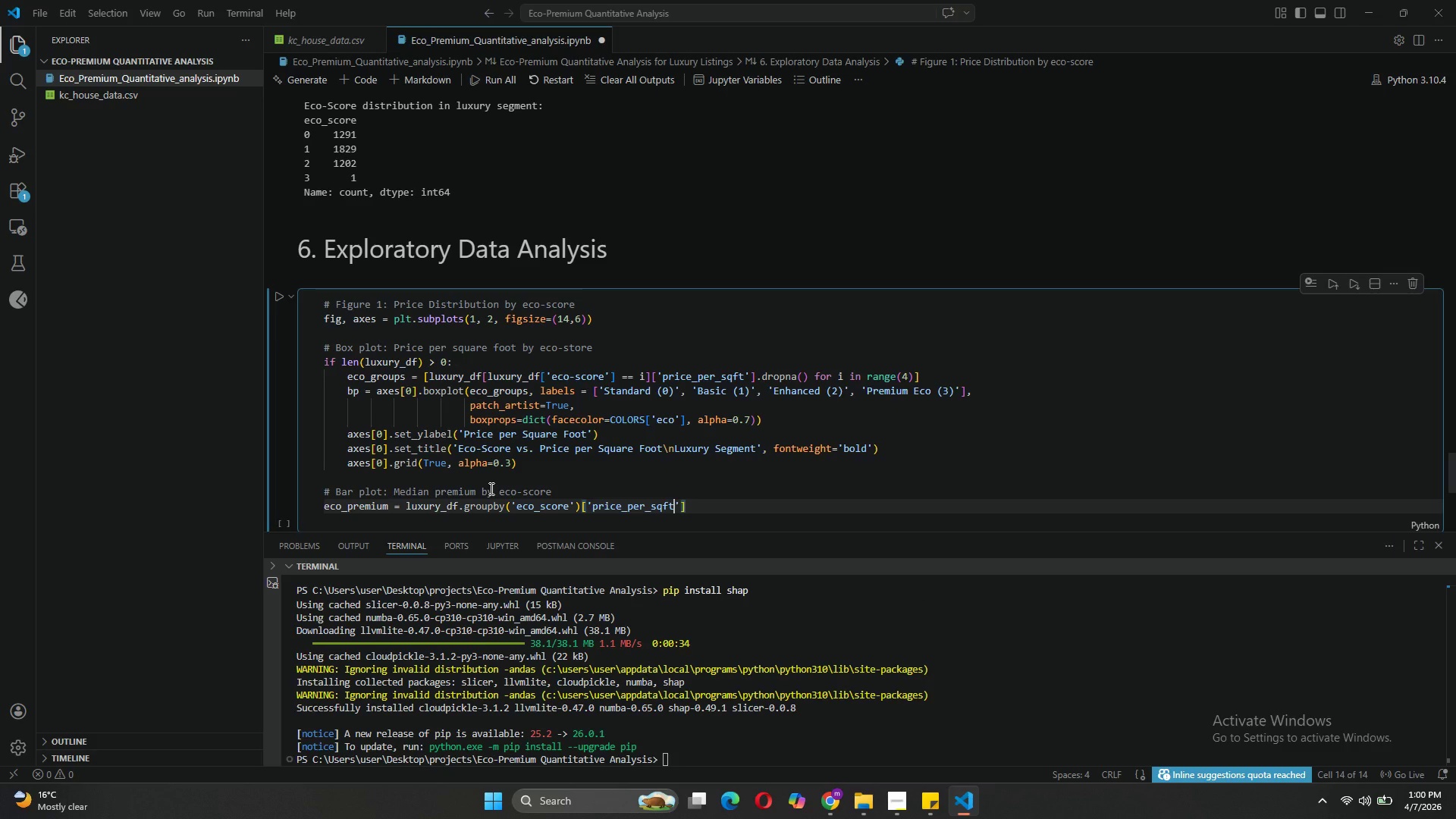 
key(ArrowRight)
 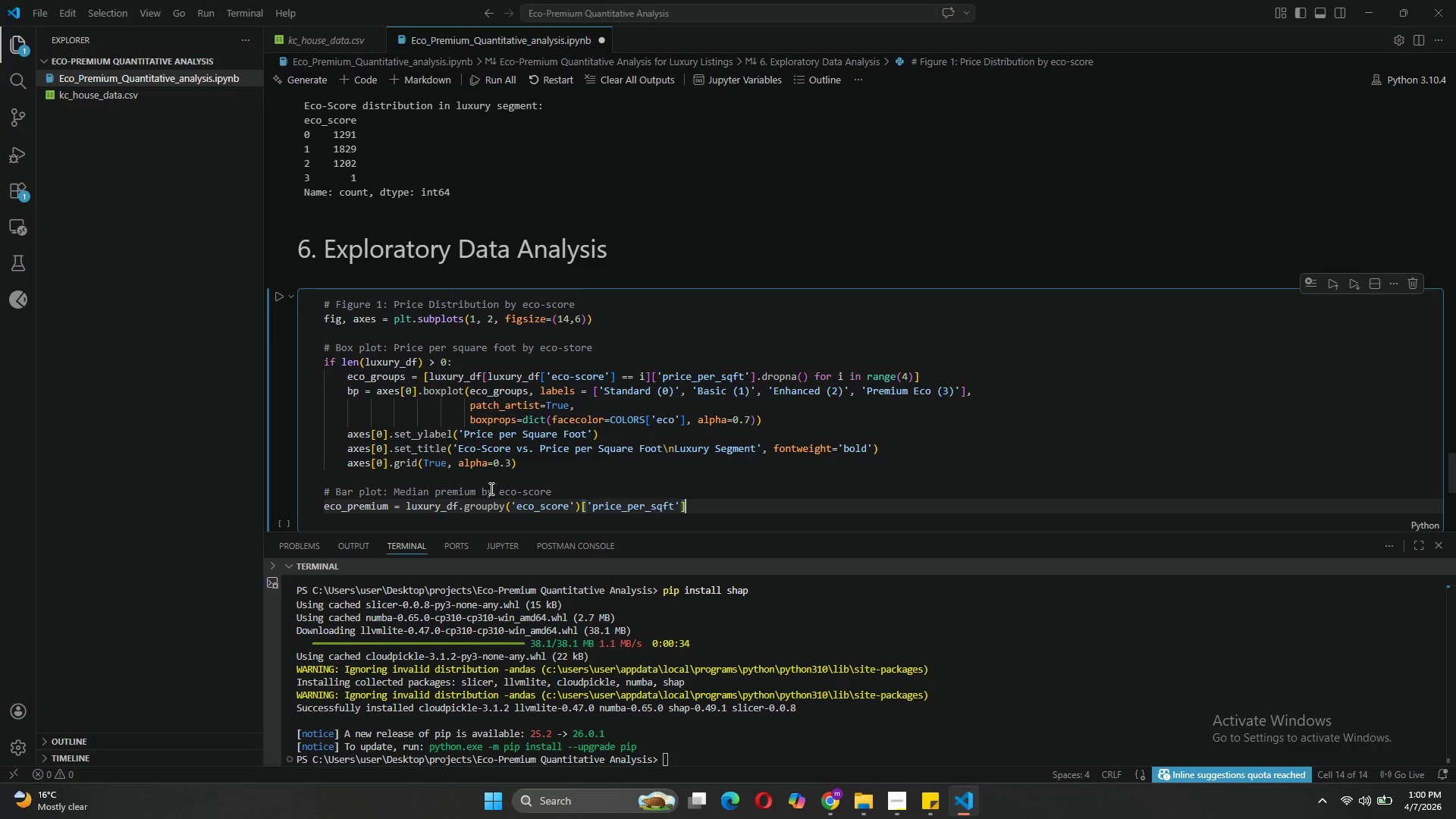 
key(ArrowRight)
 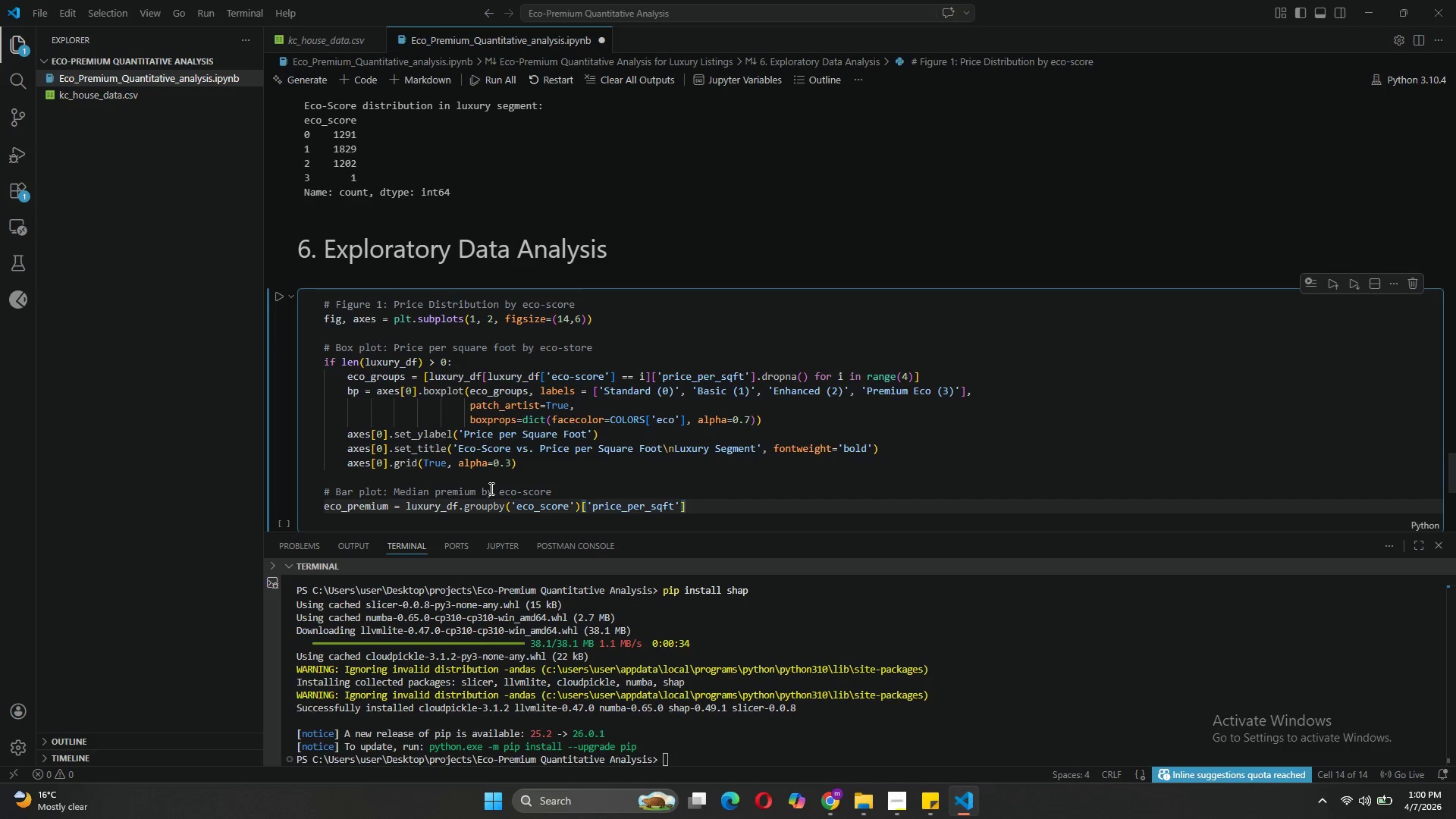 
type(.median()
 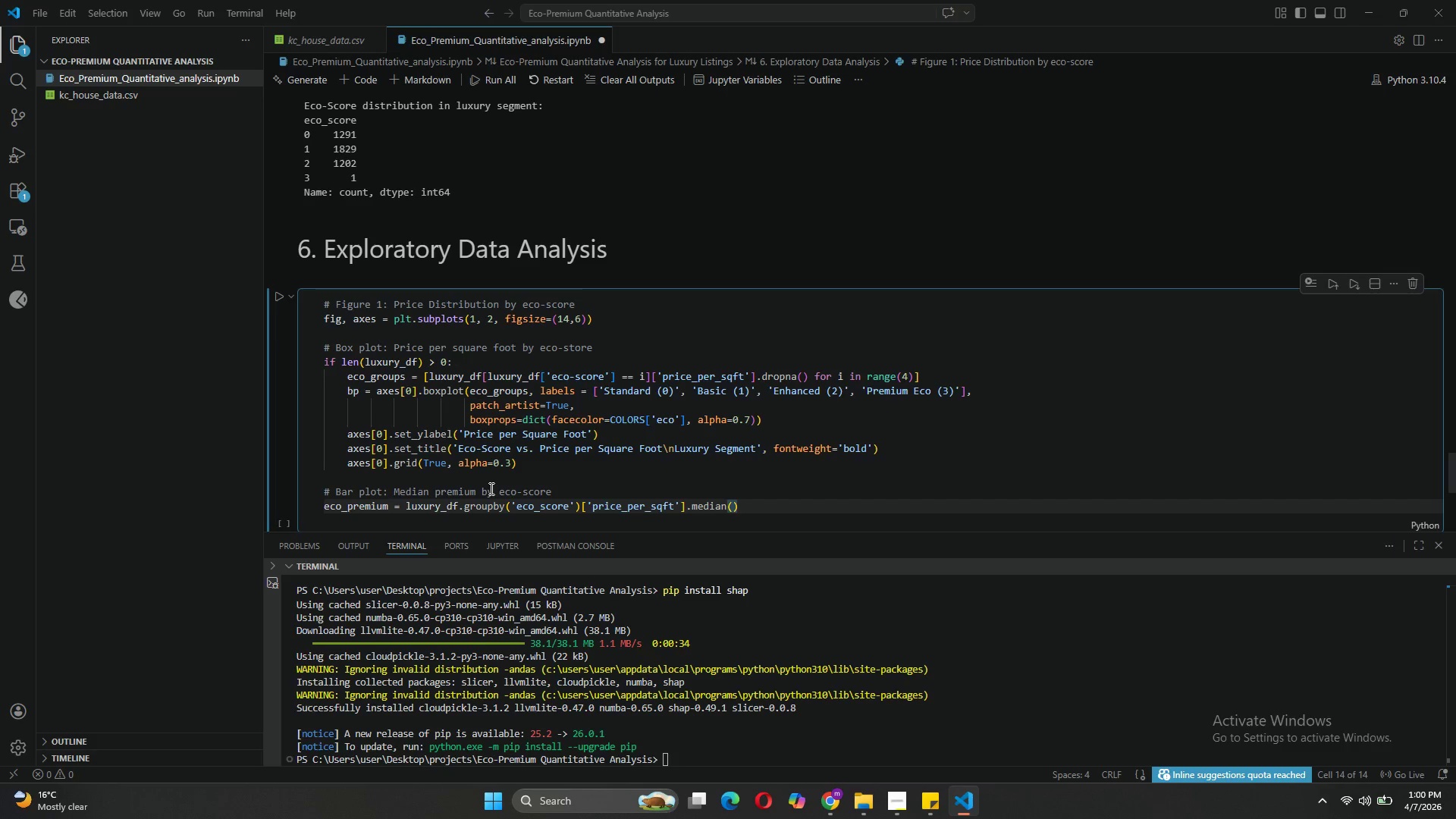 
key(ArrowRight)
 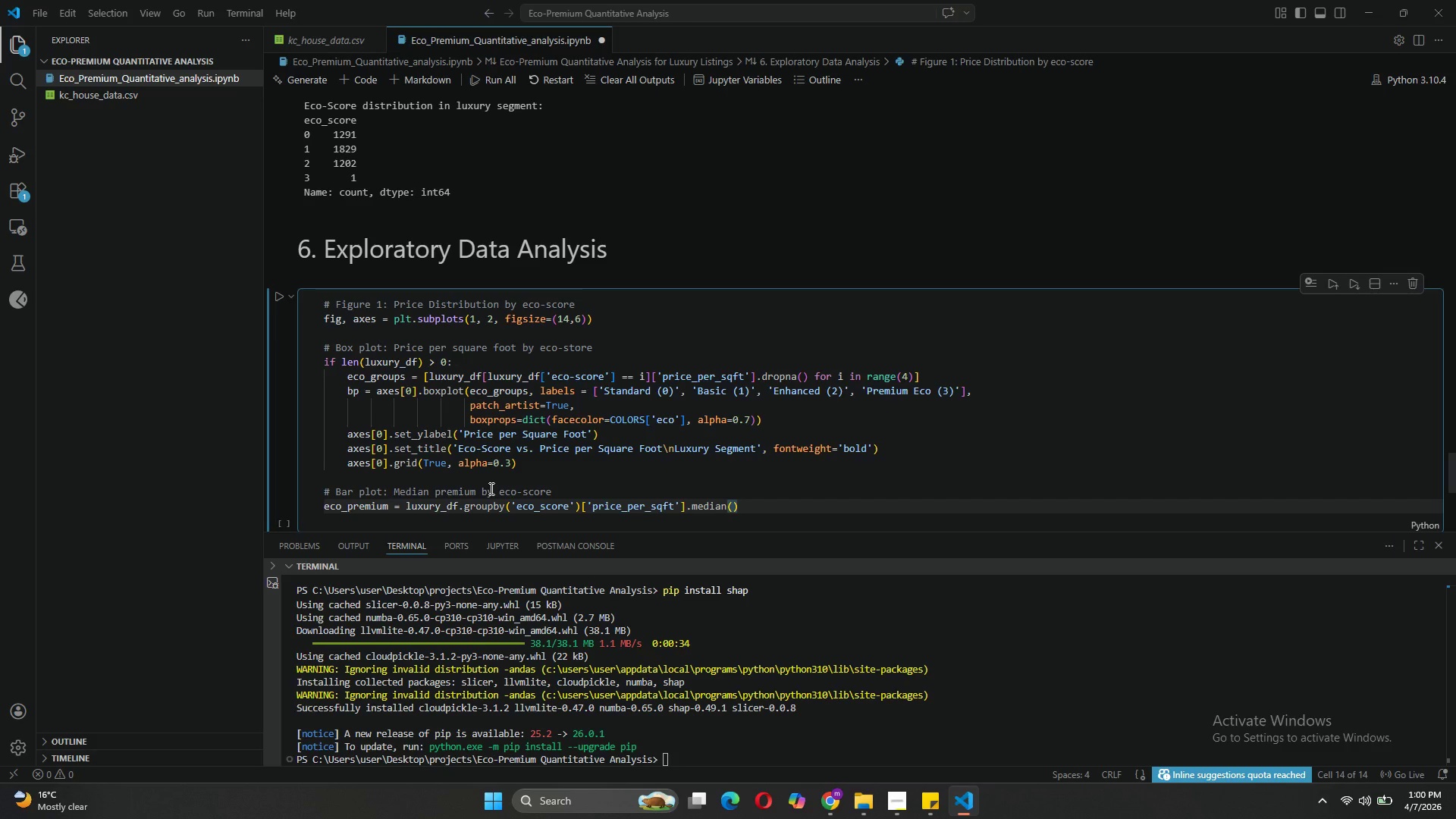 
type(.reset_index()
 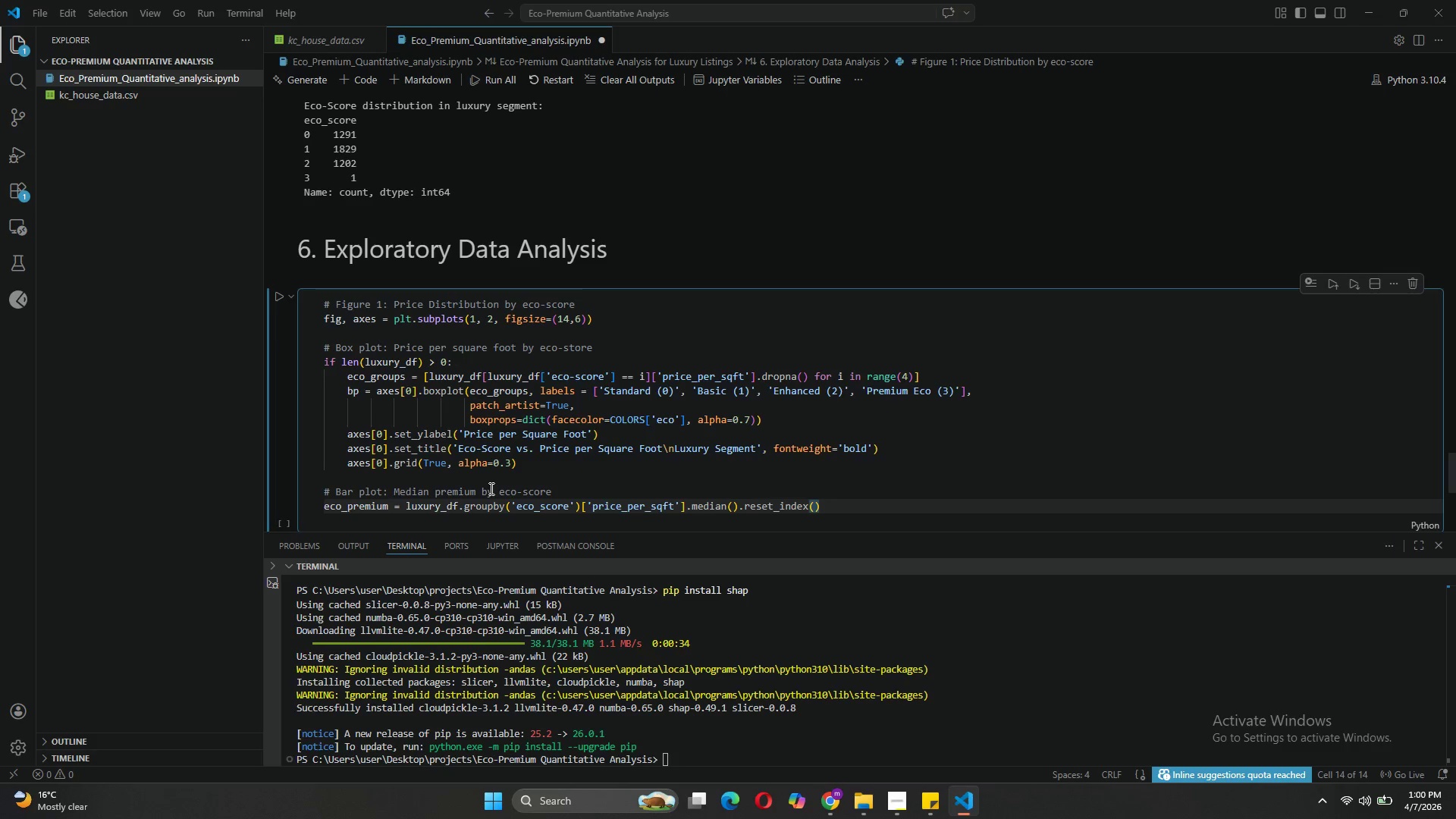 
key(ArrowRight)
 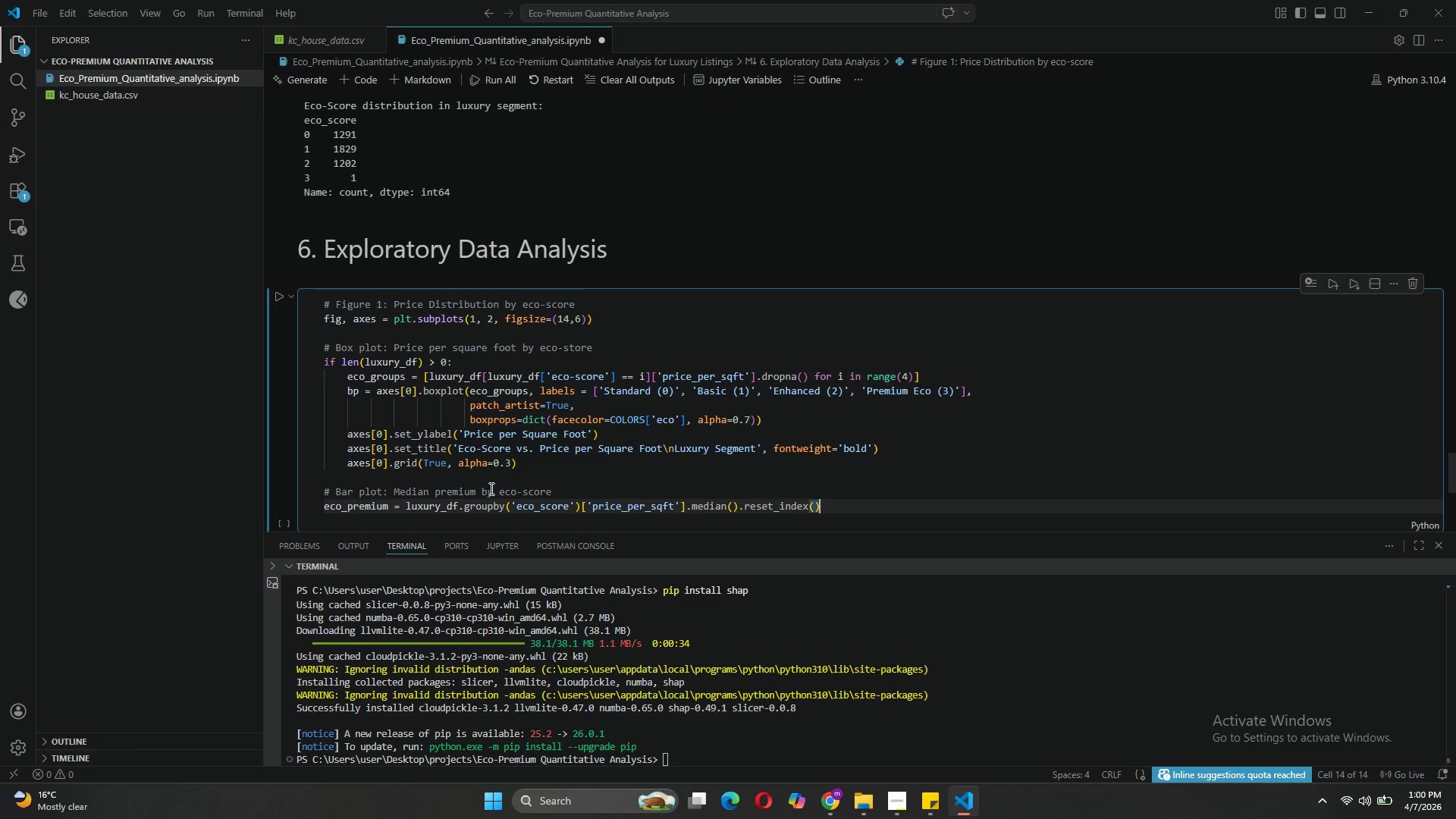 
key(Enter)
 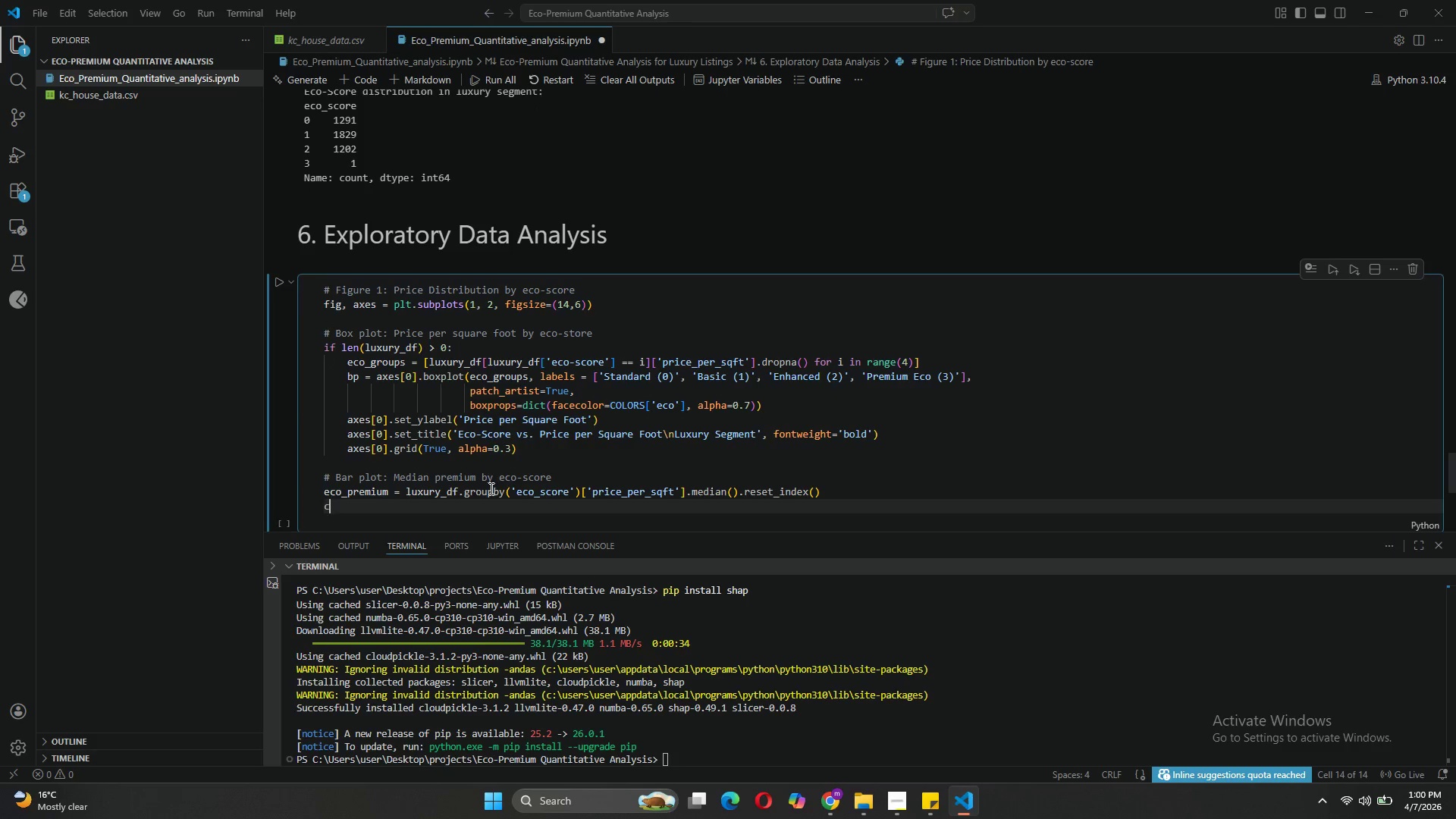 
type(colors = [)
 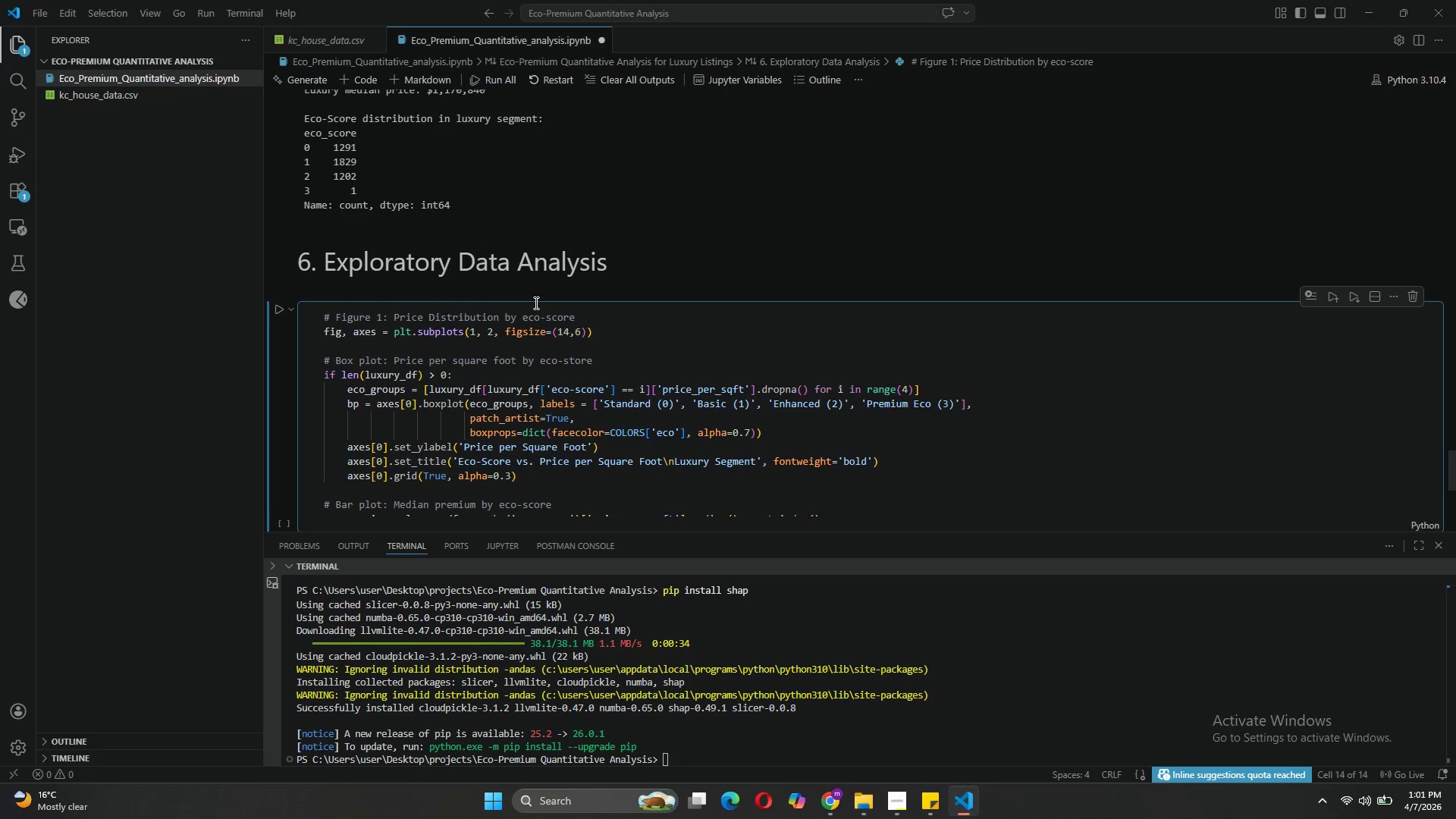 
wait(44.88)
 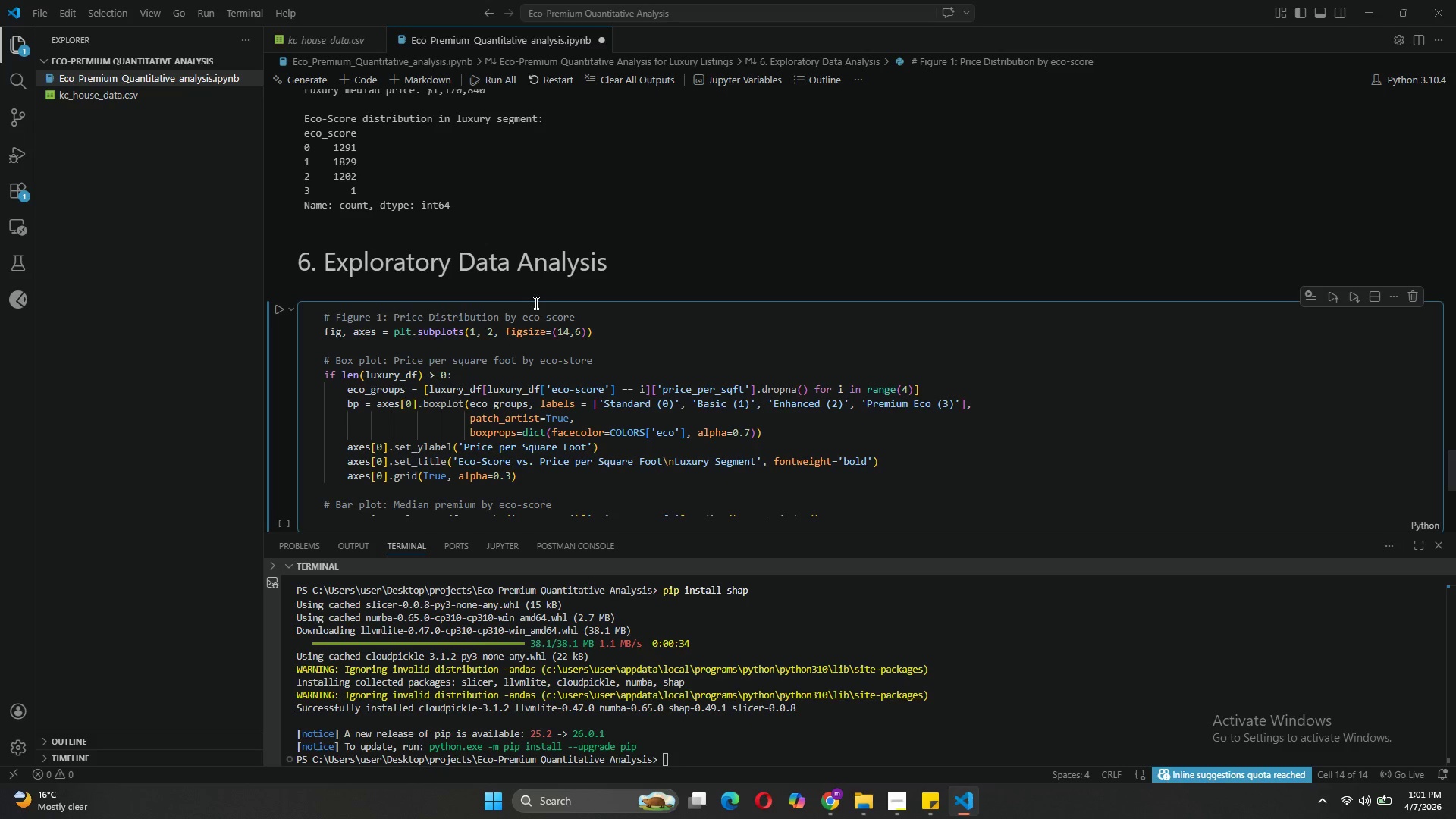 
type('#8B)
 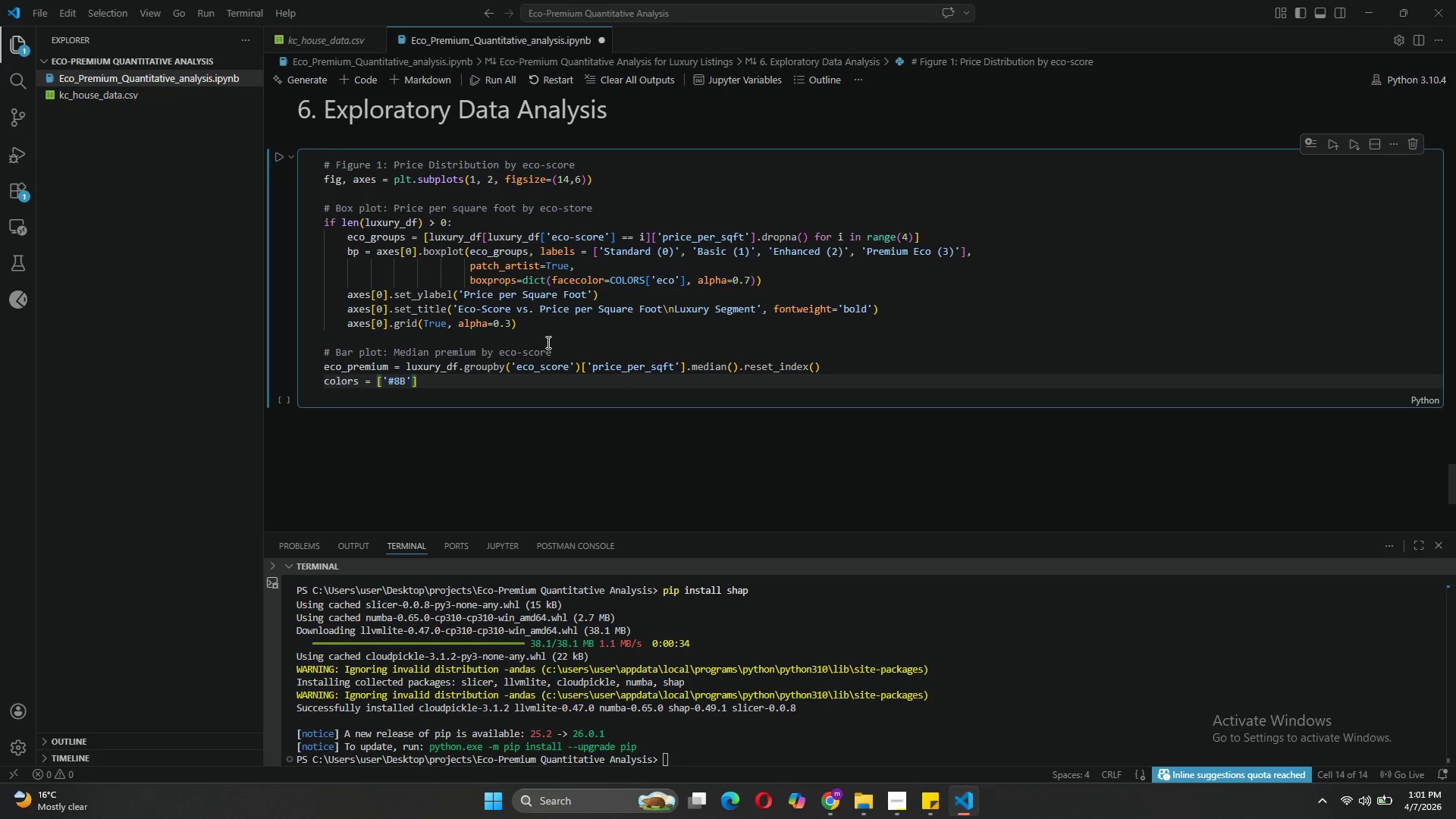 
type(7355)
 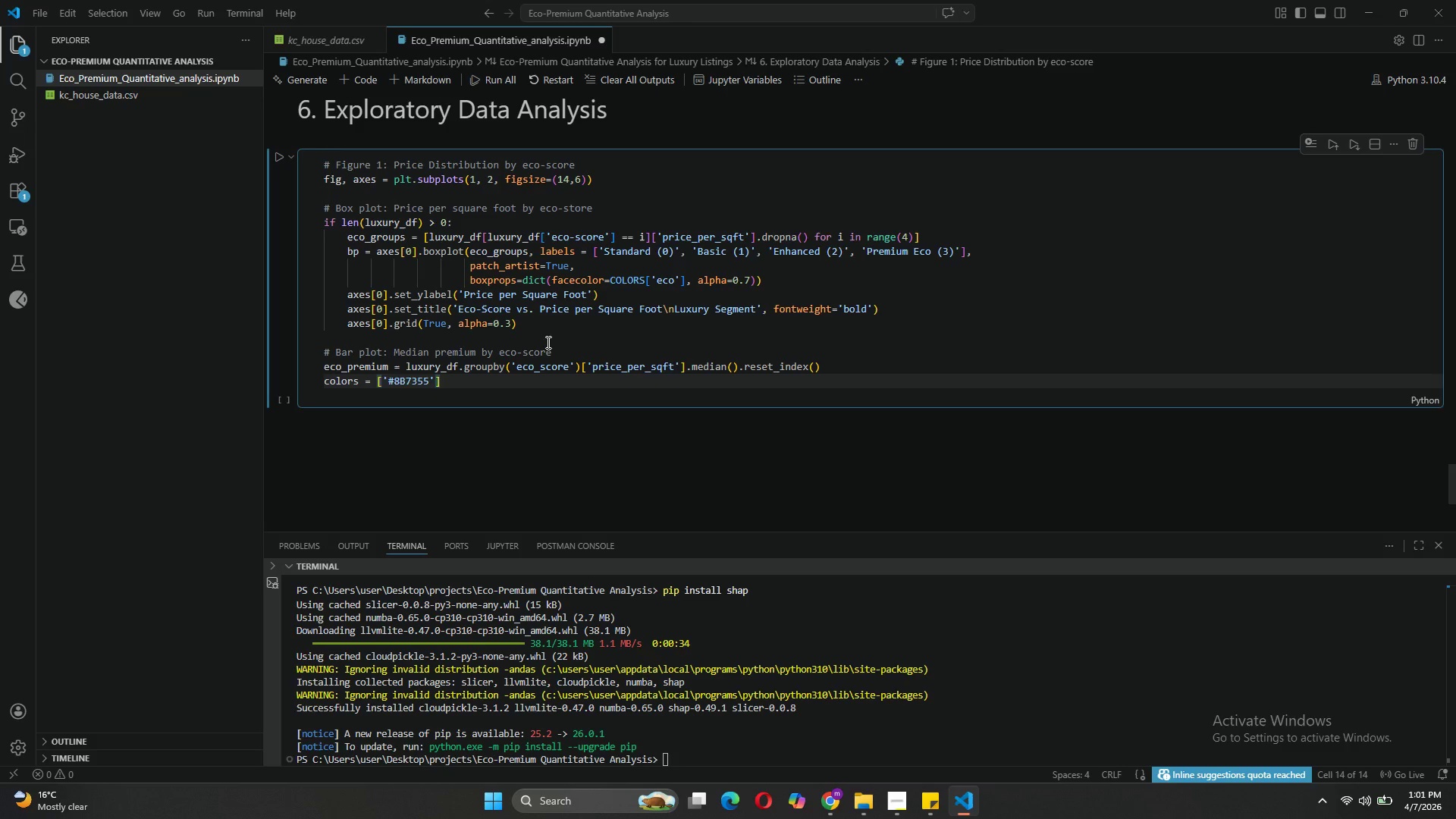 
key(ArrowRight)
 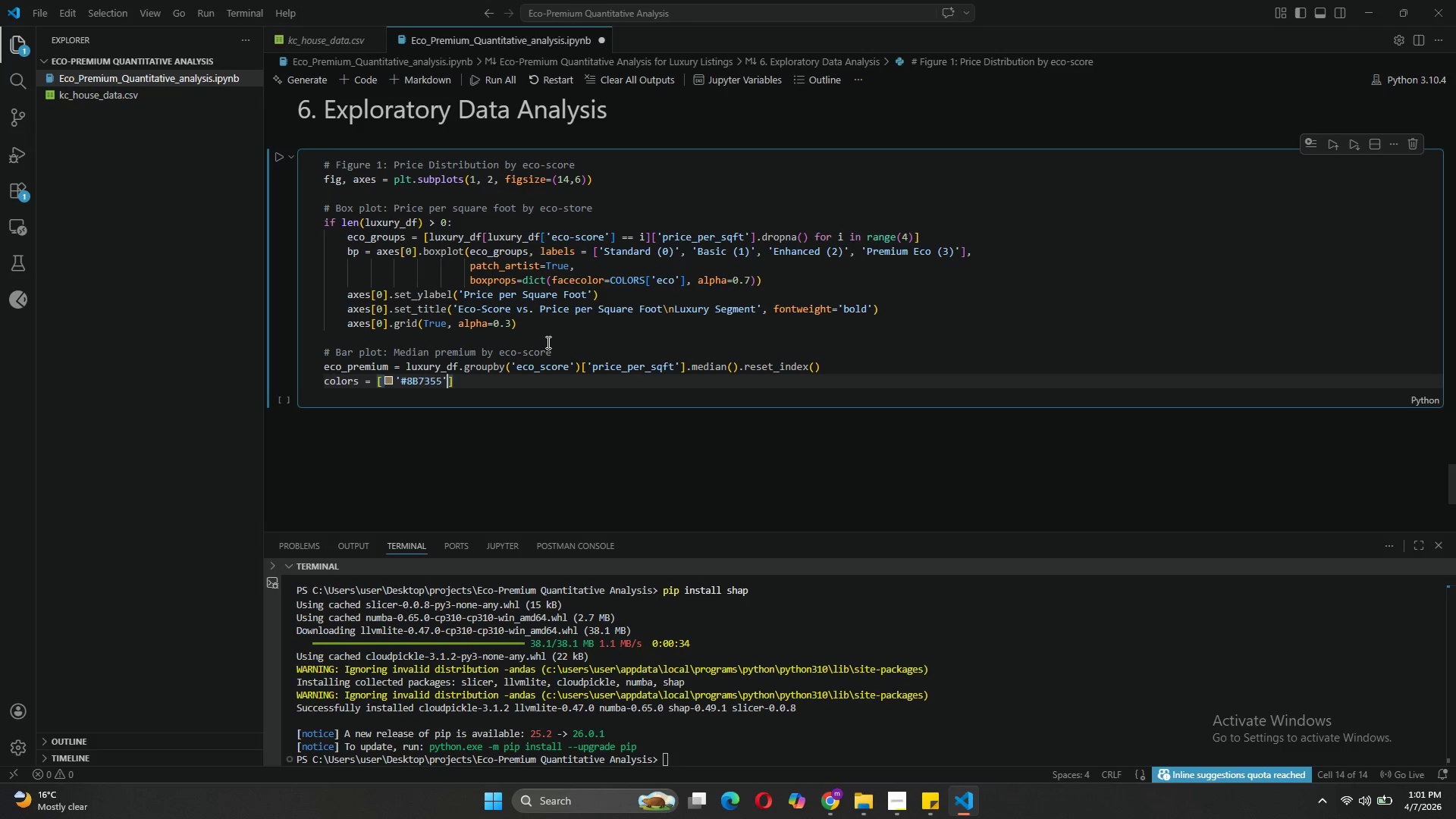 
type(, '#6B)
 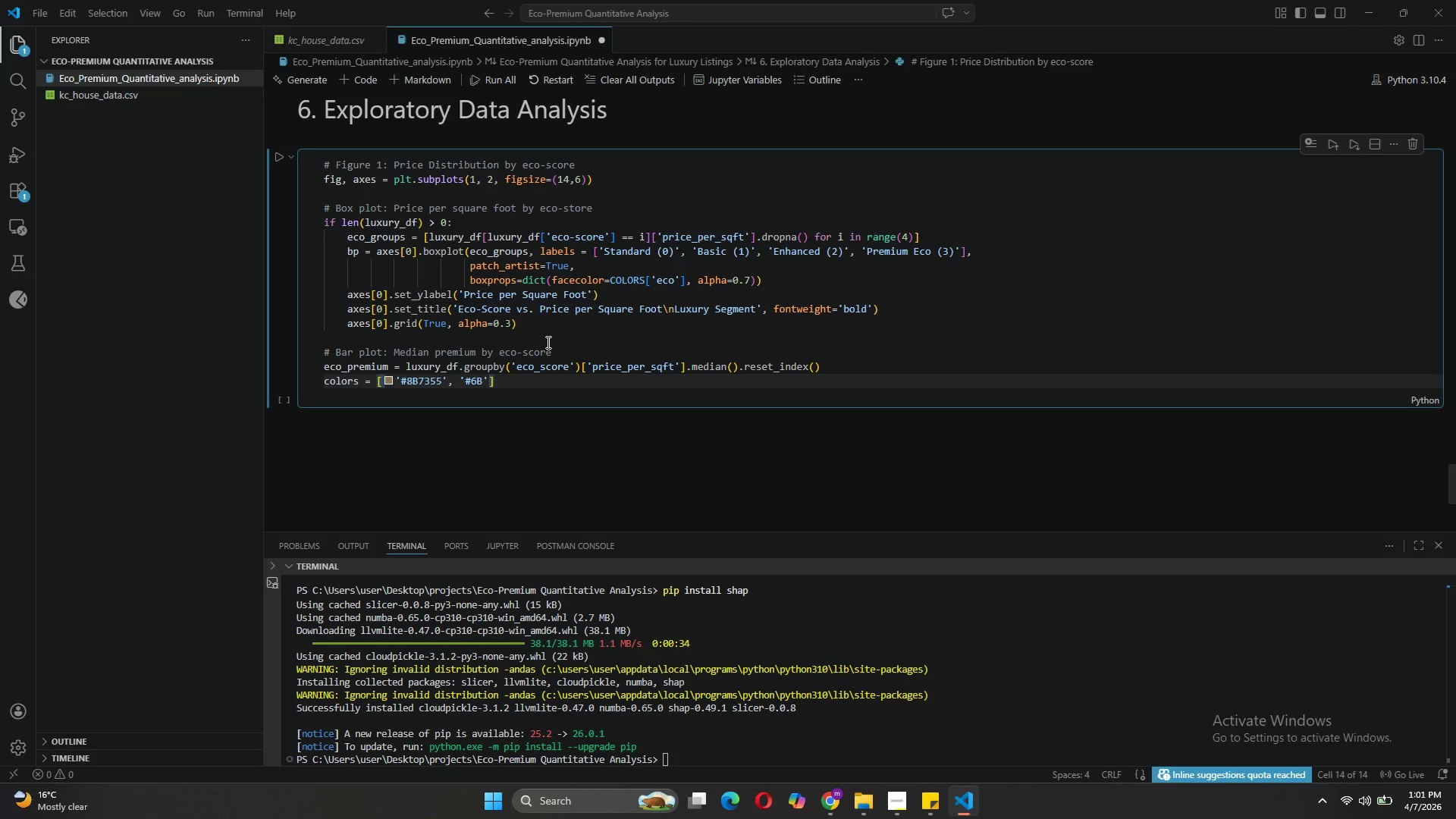 
type(8E23)
 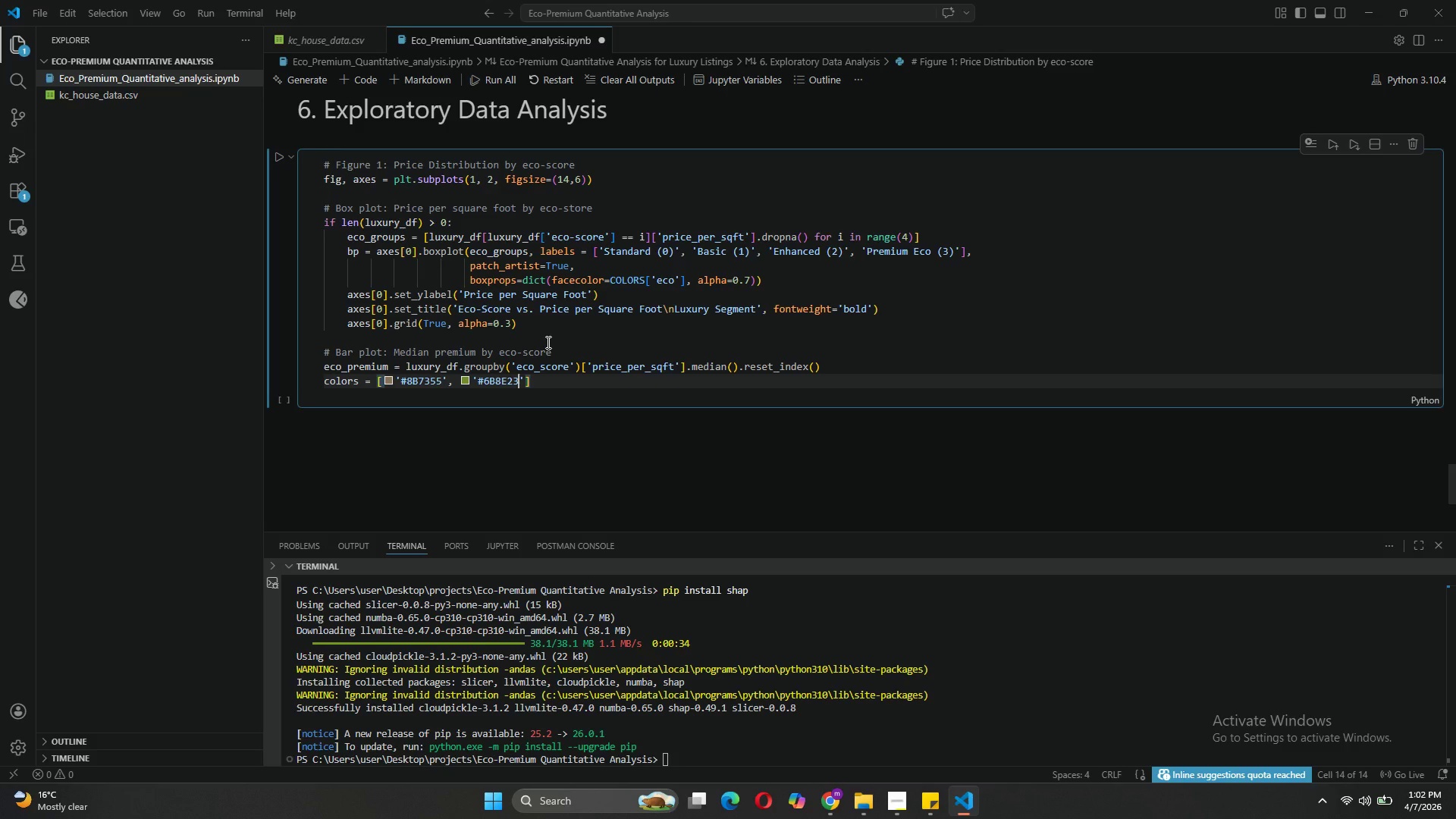 
key(ArrowRight)
 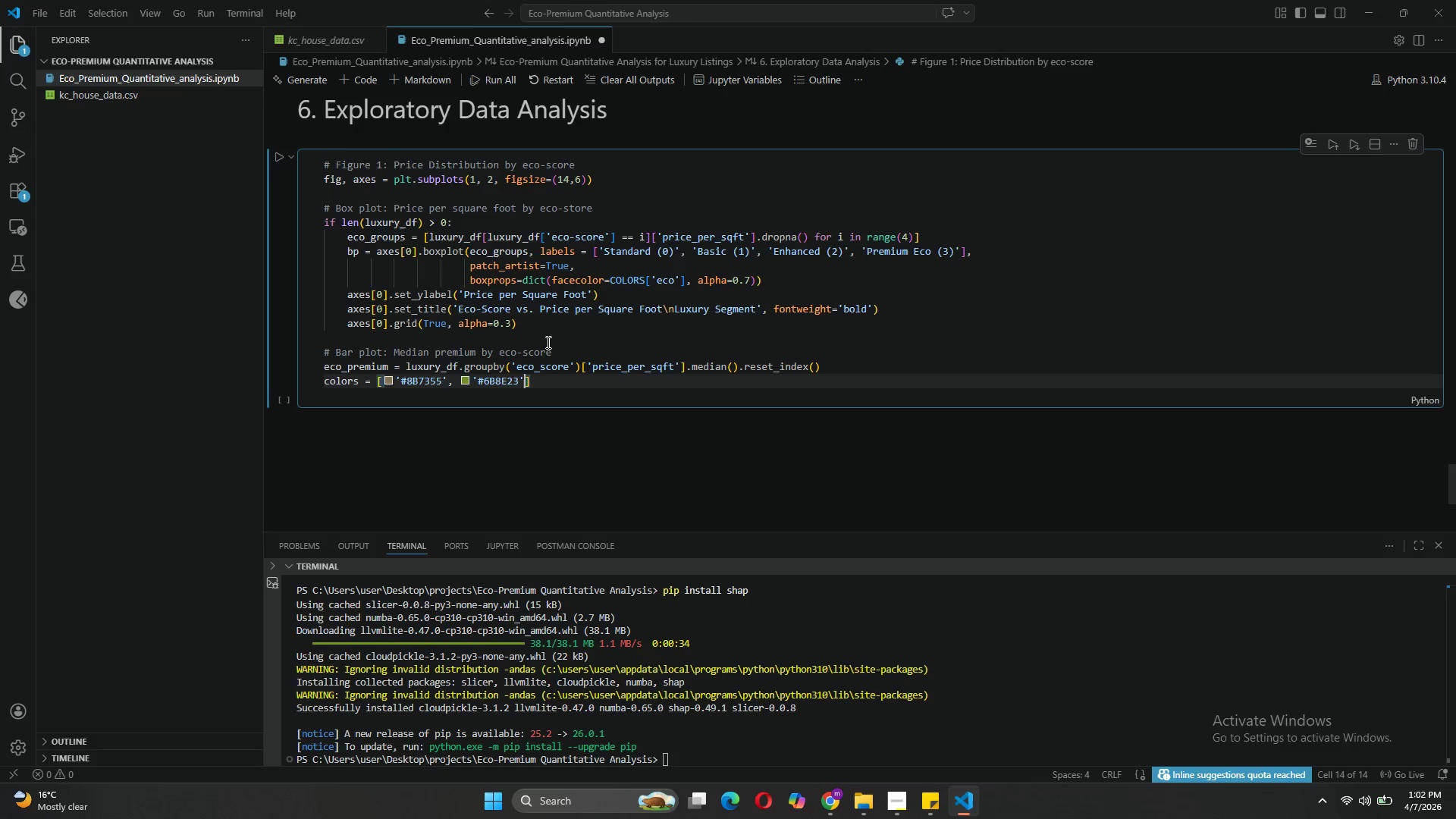 
key(Comma)
 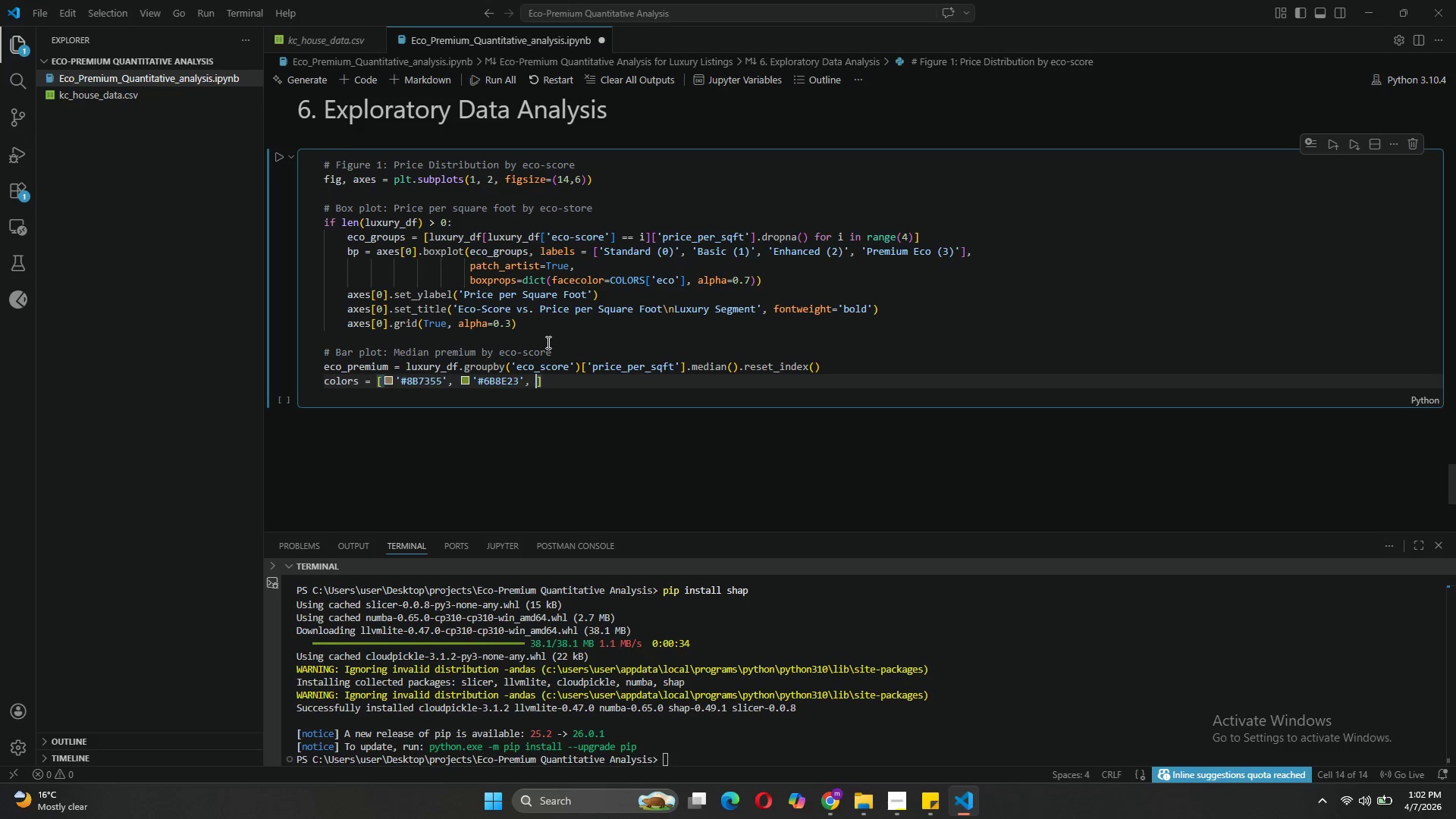 
key(Space)
 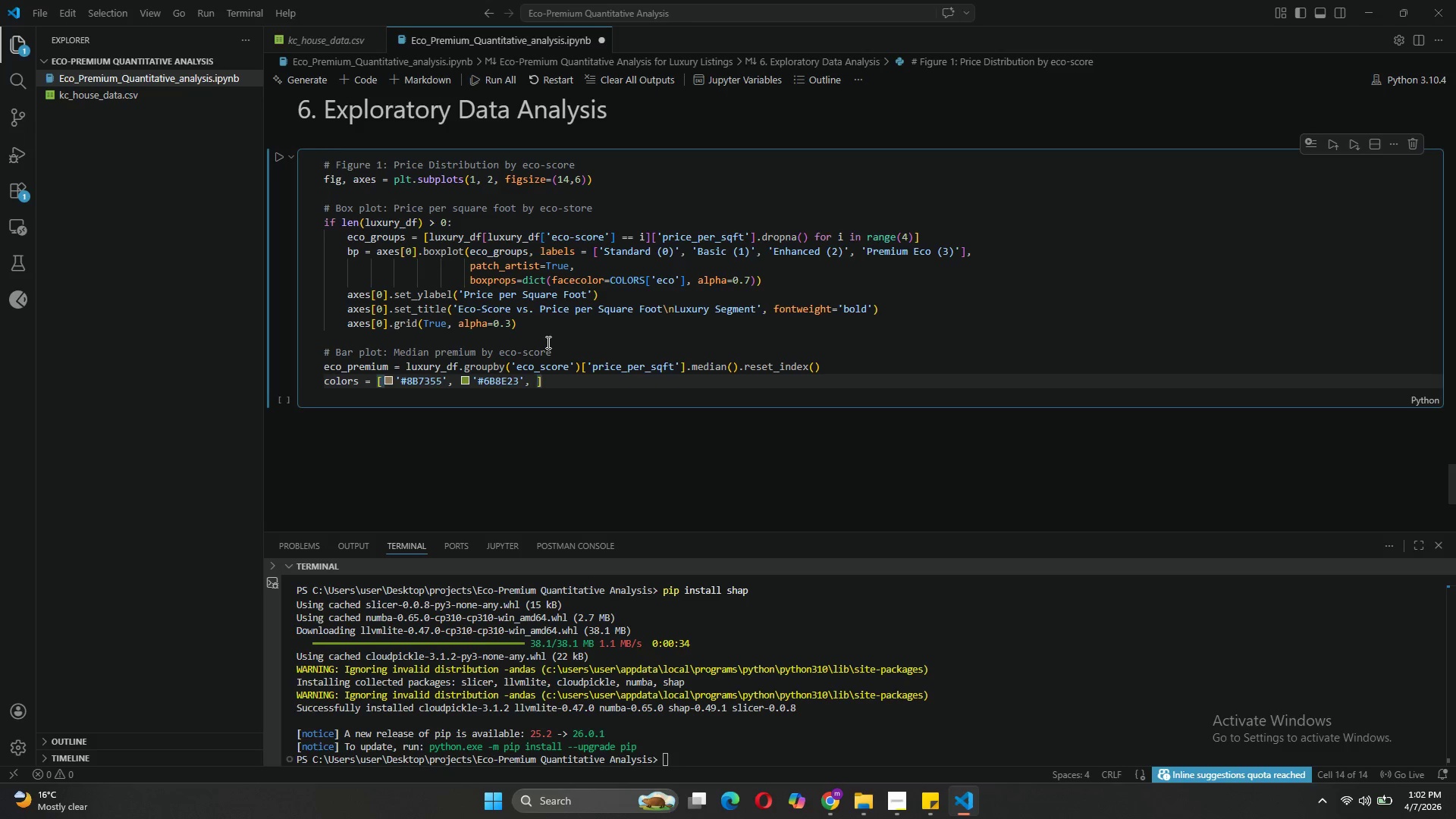 
type('#2E8B57)
 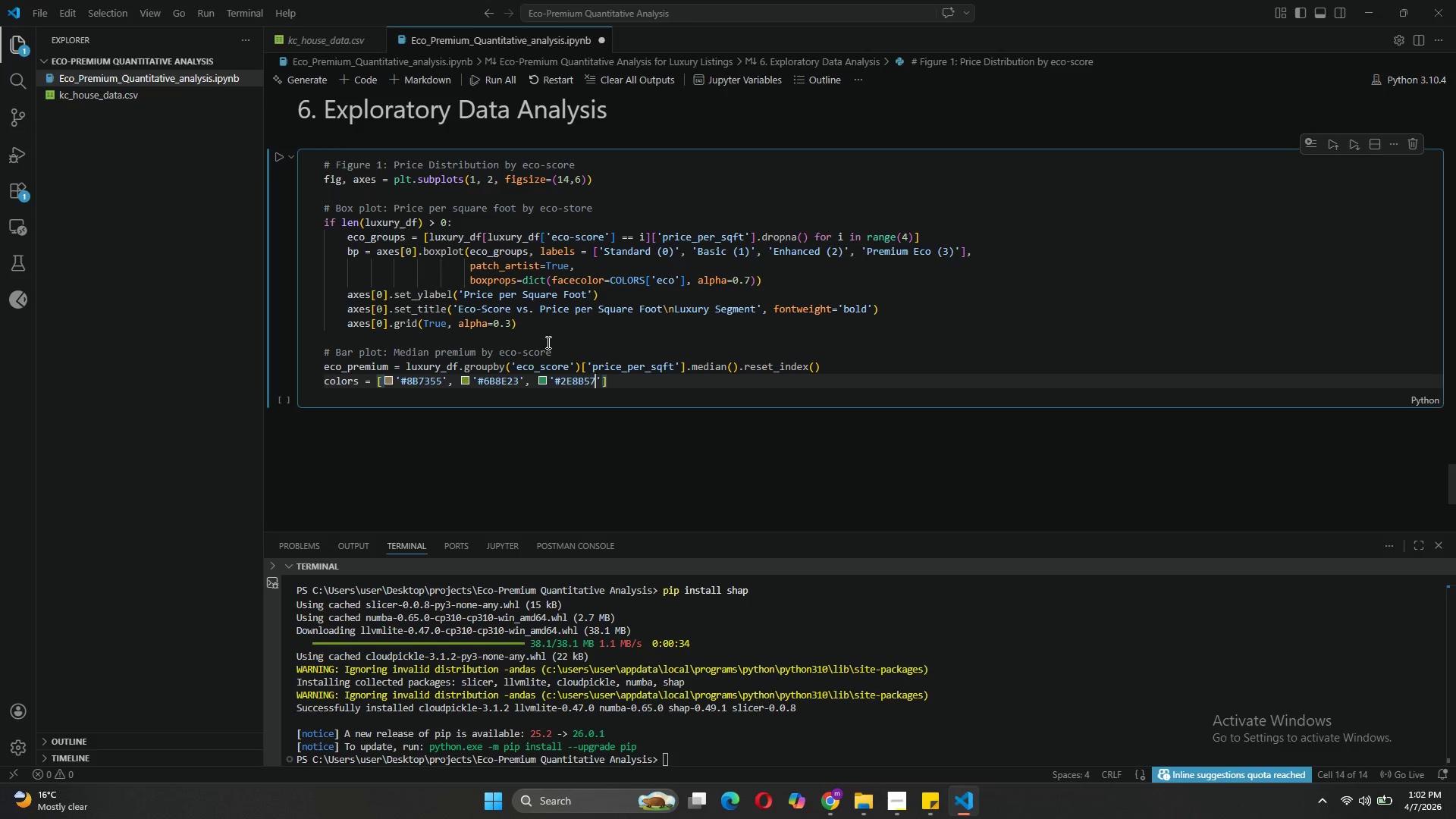 
key(ArrowRight)
 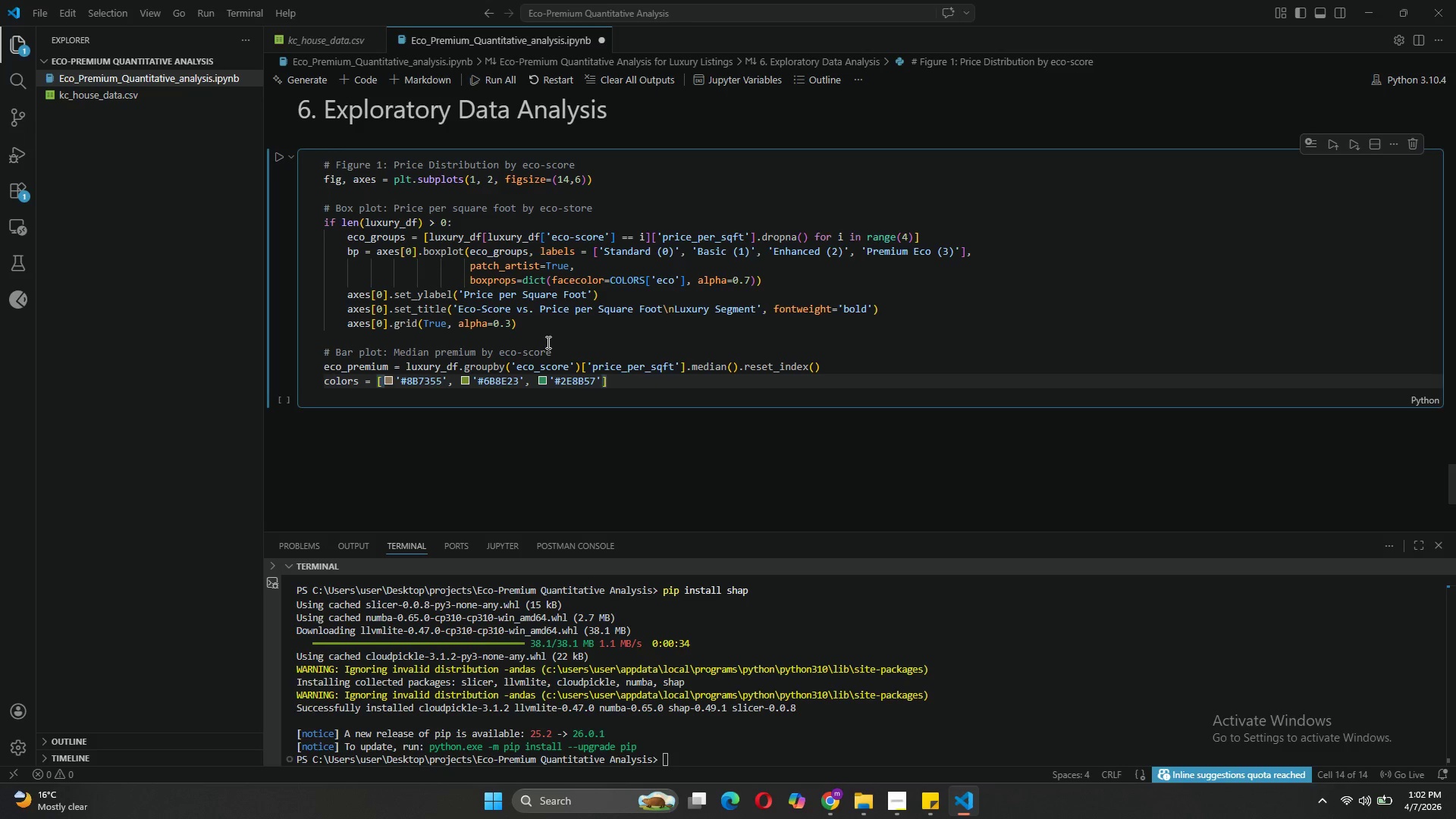 
type(, '$)
key(Backspace)
type(#0064)
 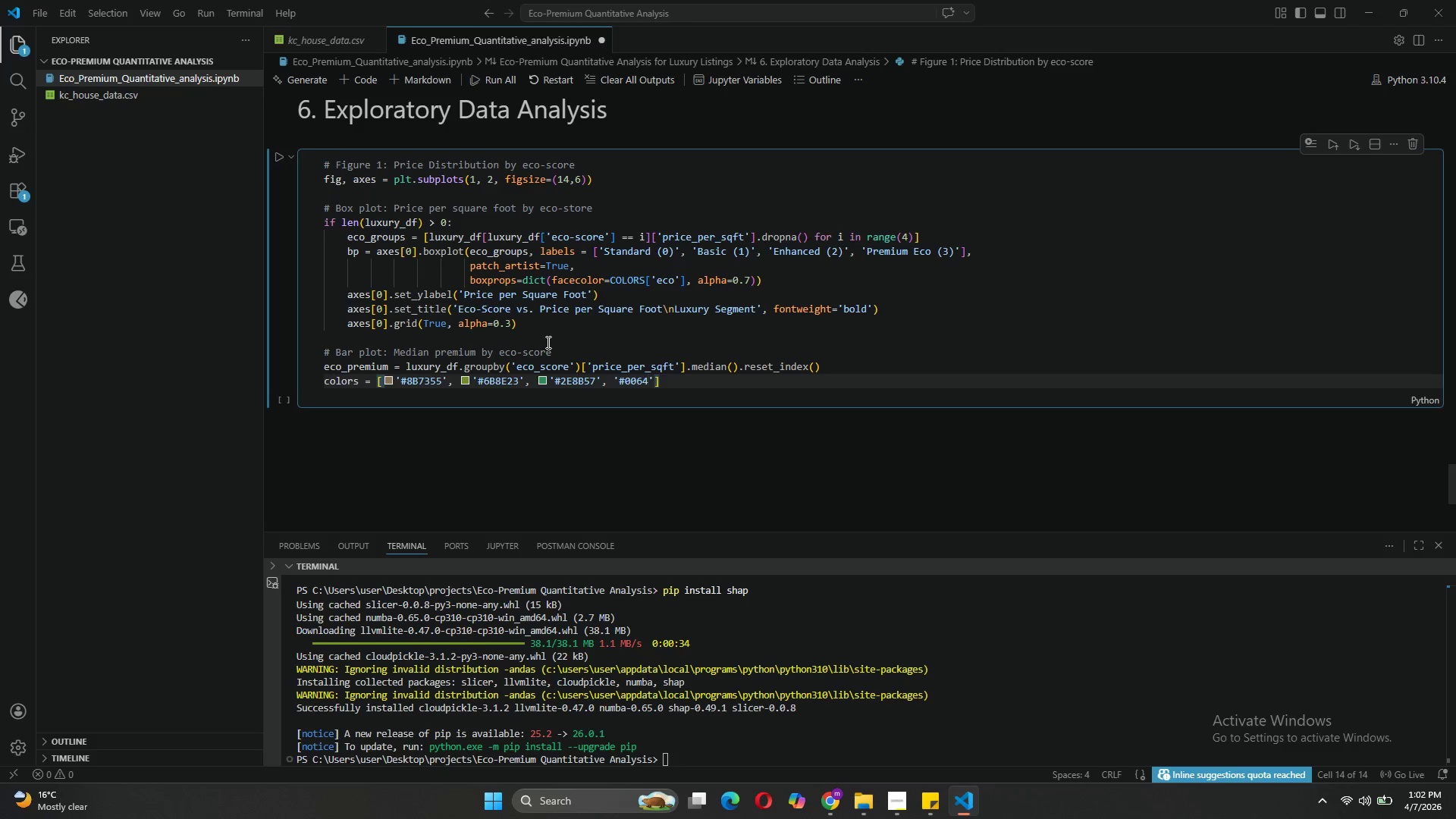 
wait(16.28)
 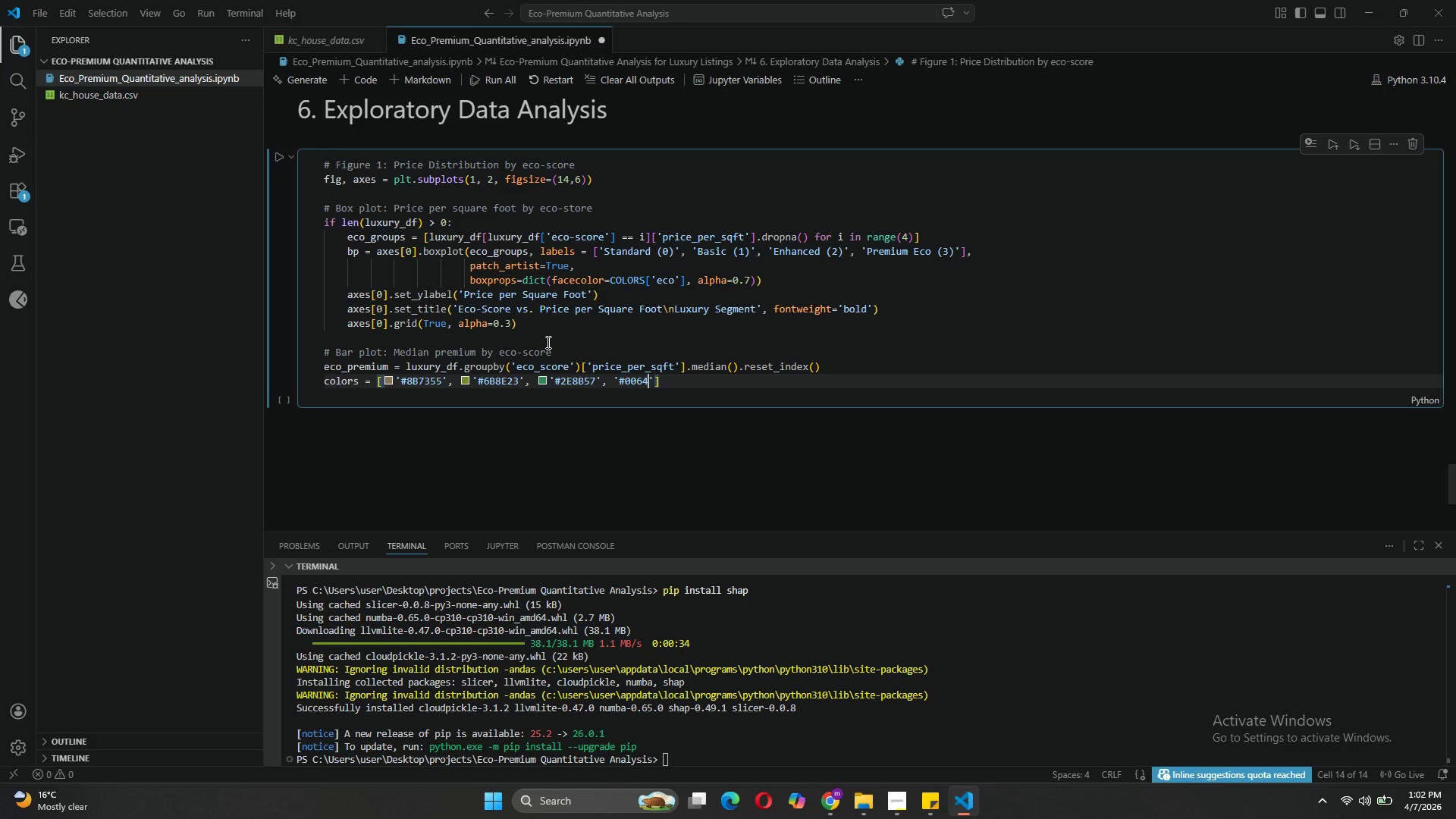 
type(00)
 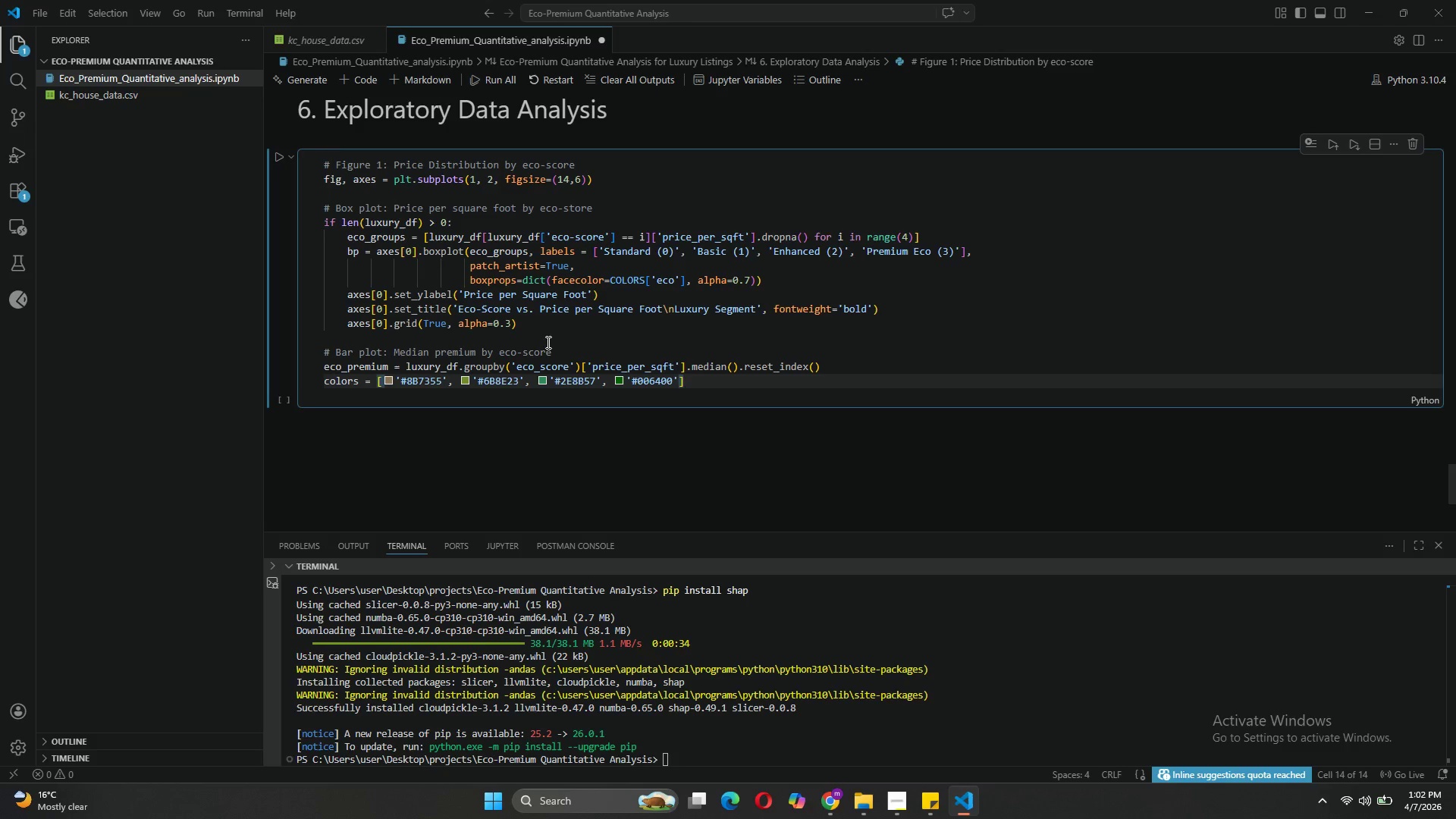 
key(ArrowRight)
 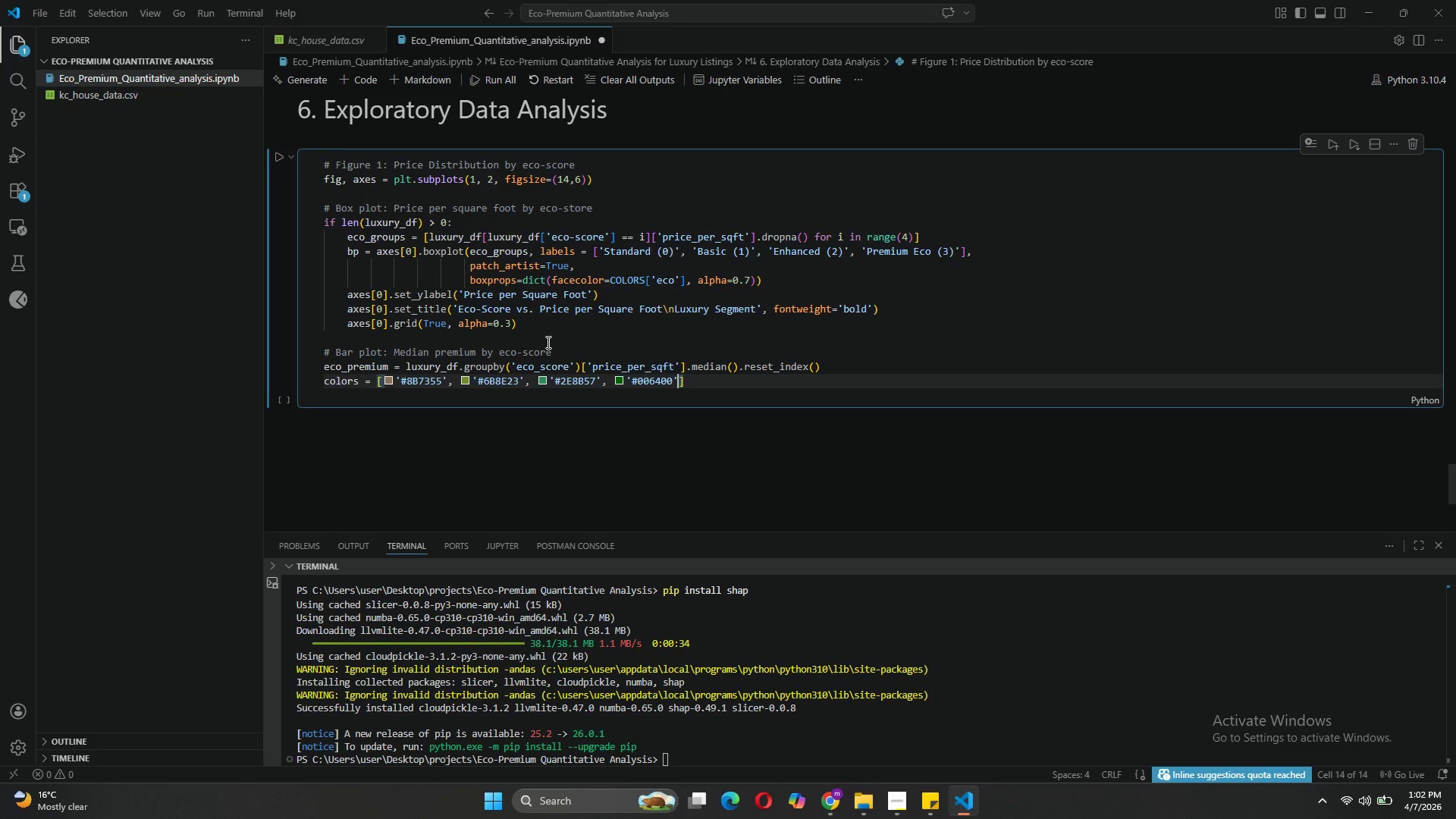 
key(ArrowRight)
 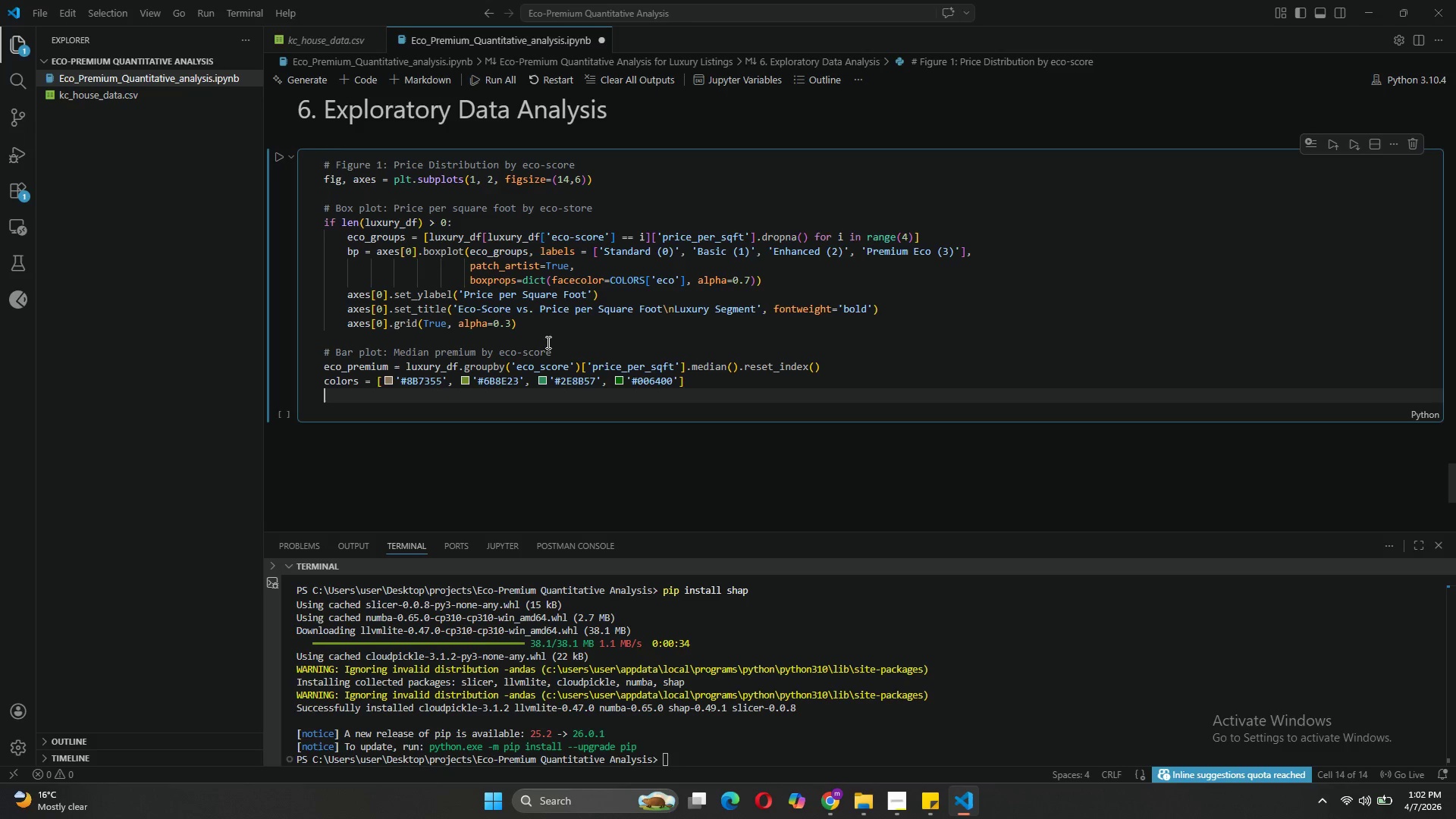 
key(Enter)
 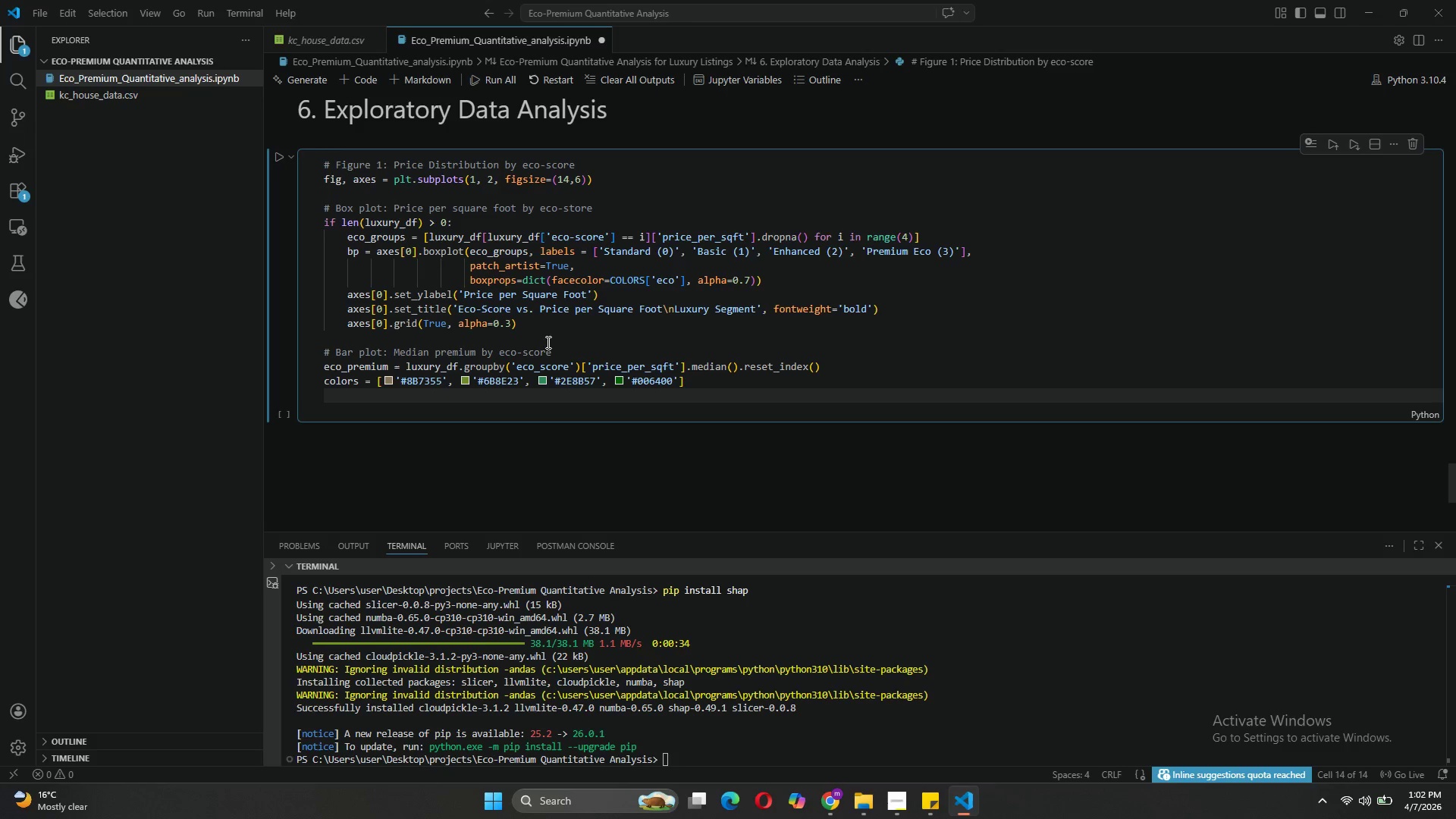 
type(bars = axes[1)
 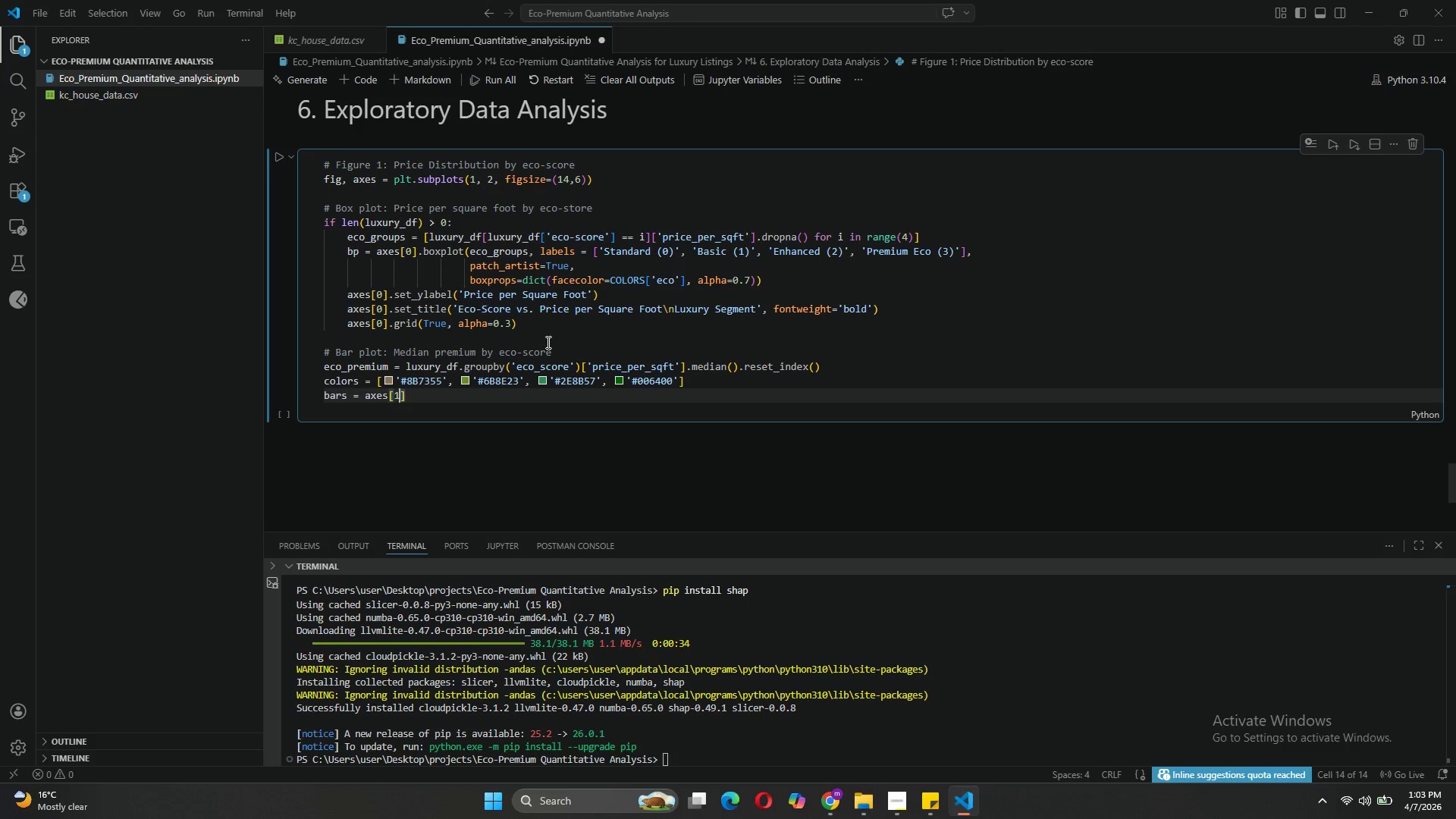 
key(ArrowRight)
 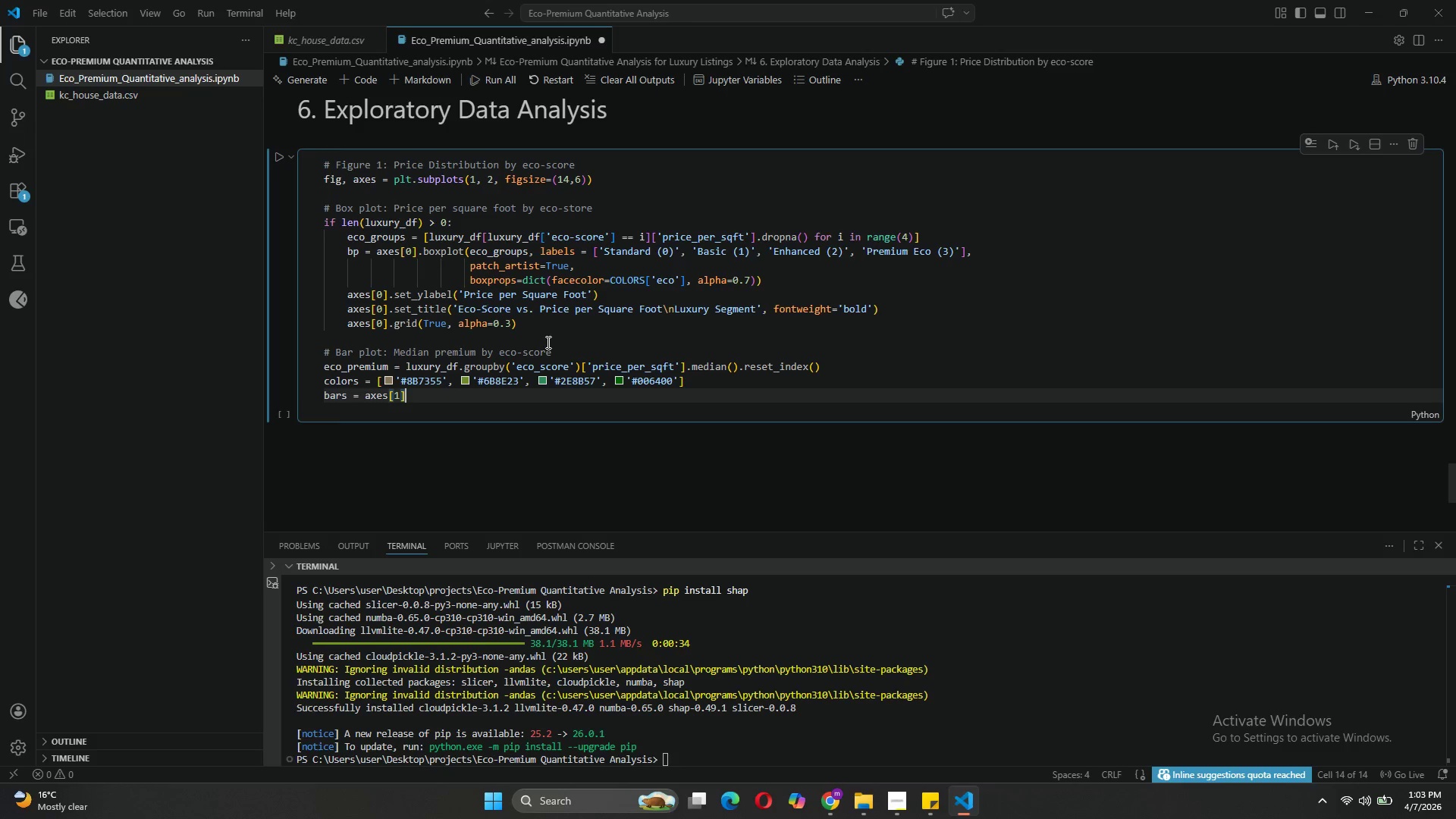 
type(,)
key(Backspace)
type(.bar(eco_)
 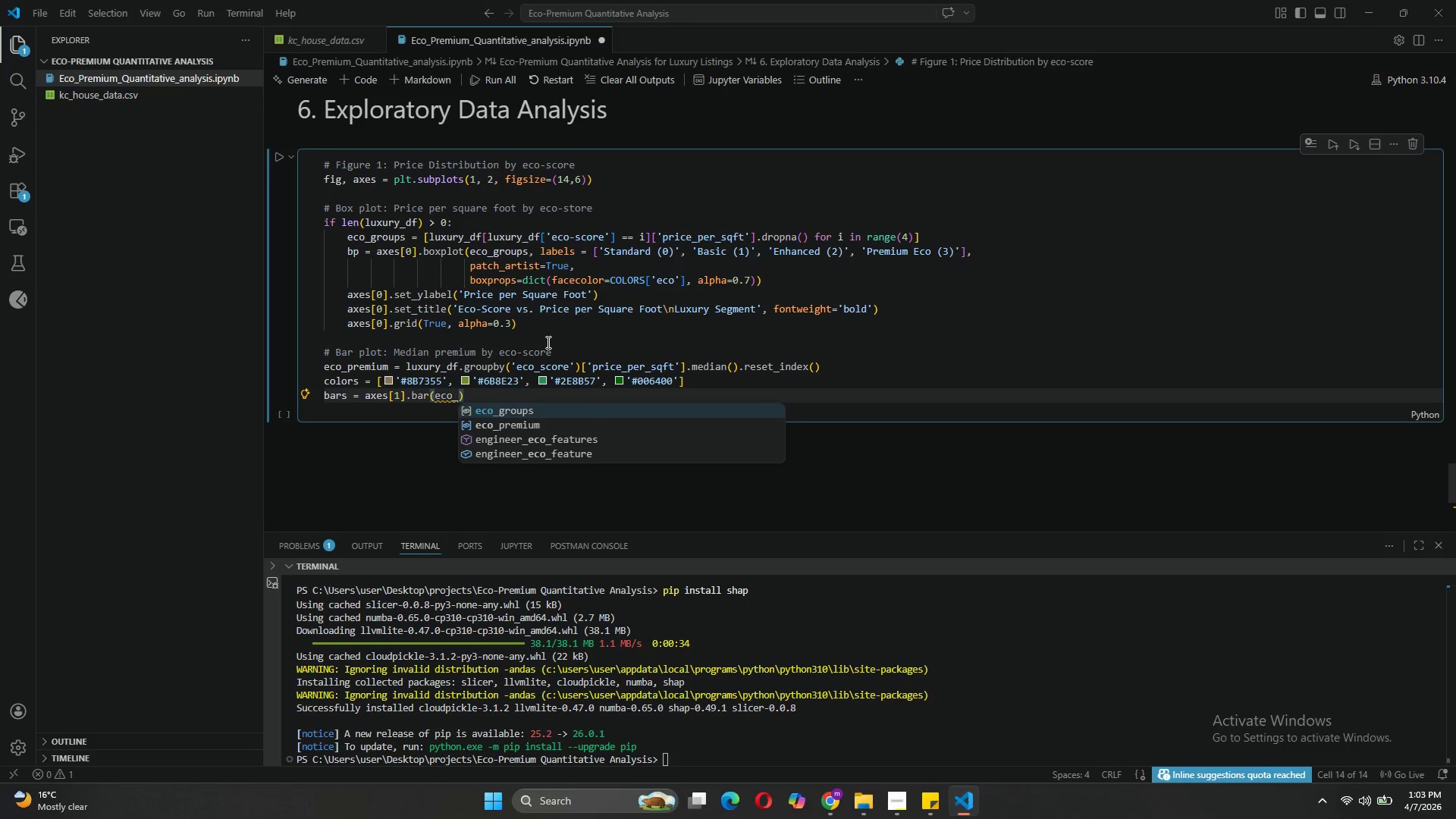 
left_click([509, 419])
 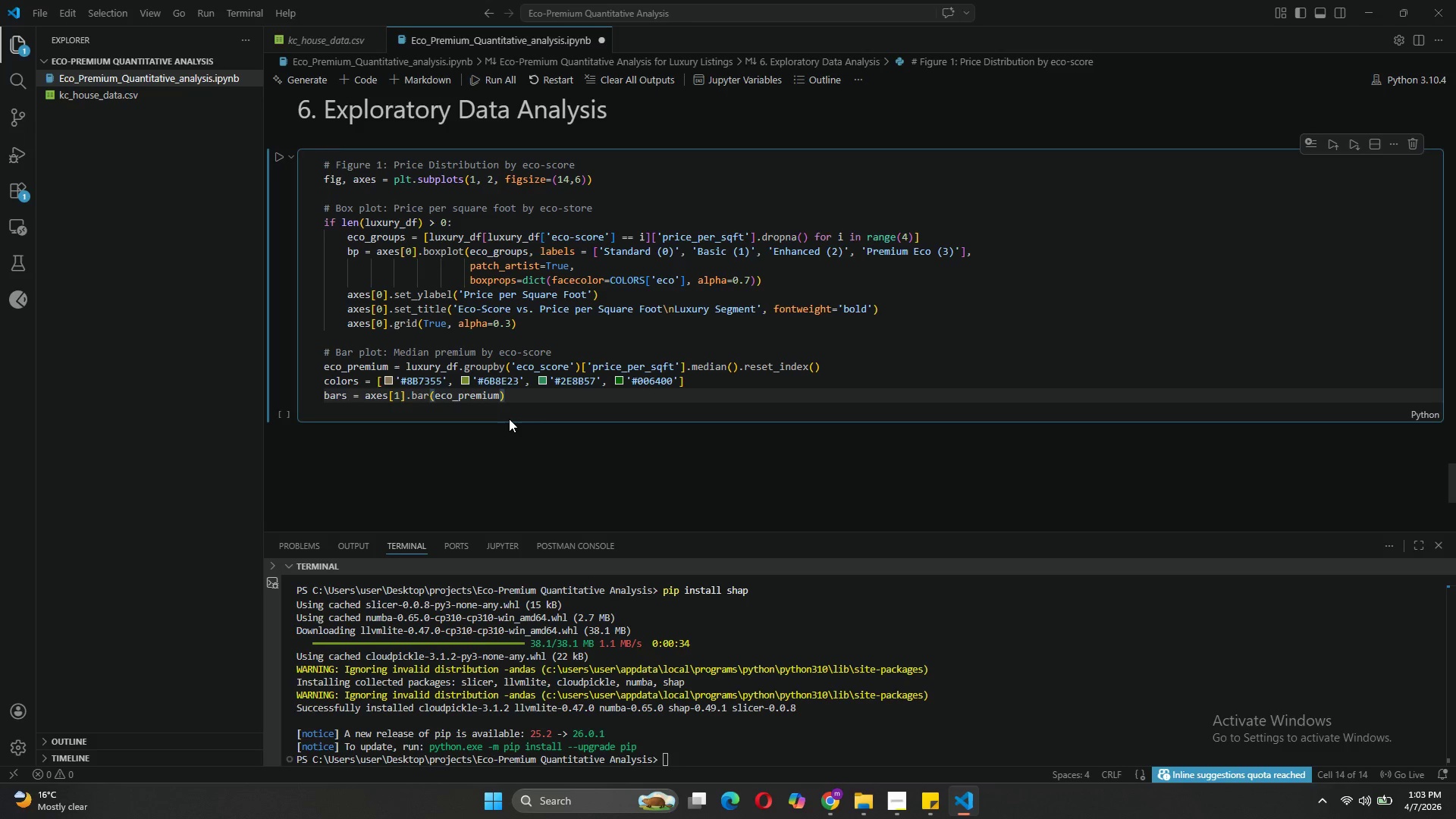 
type(['eco_score)
 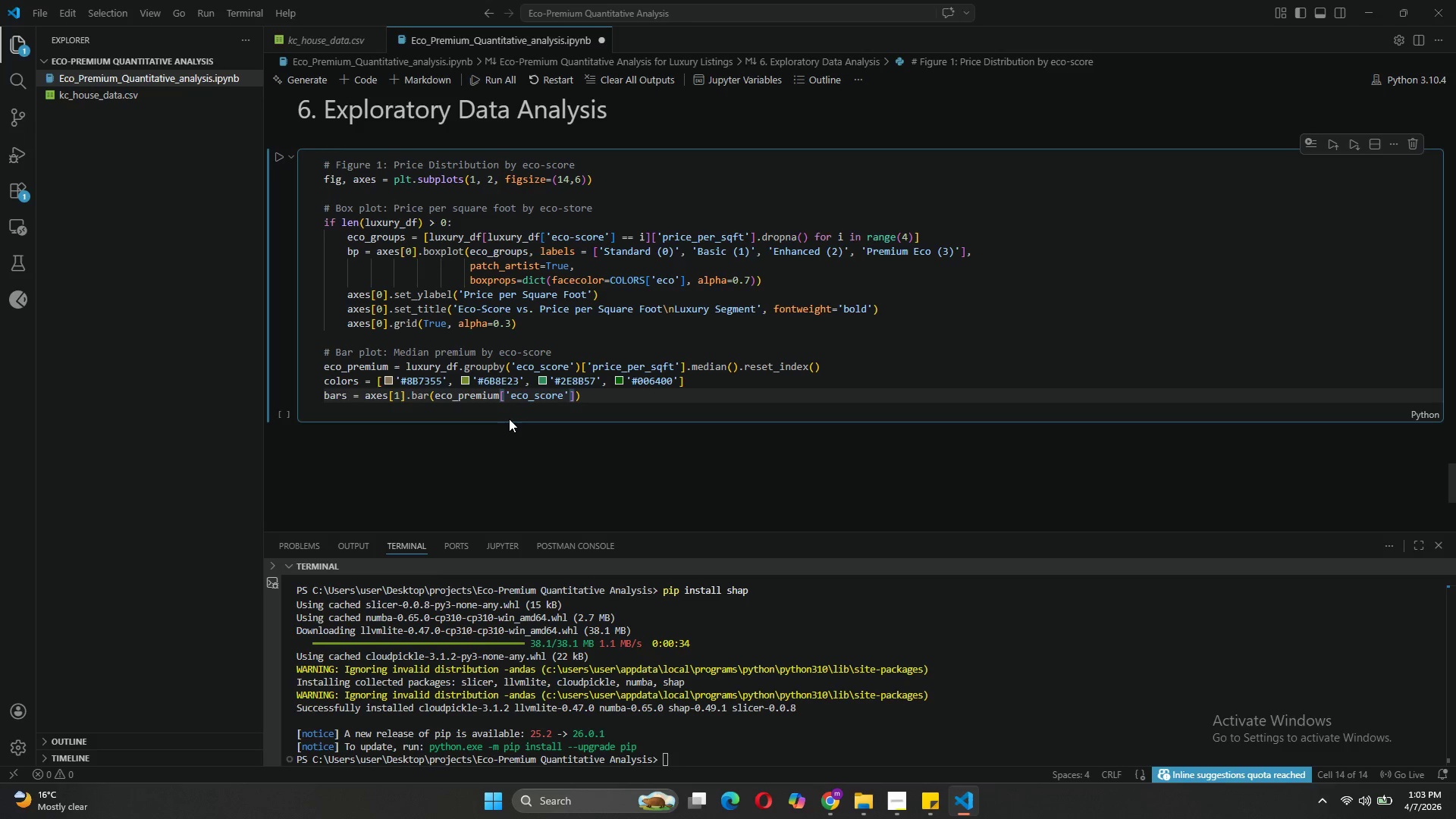 
key(ArrowRight)
 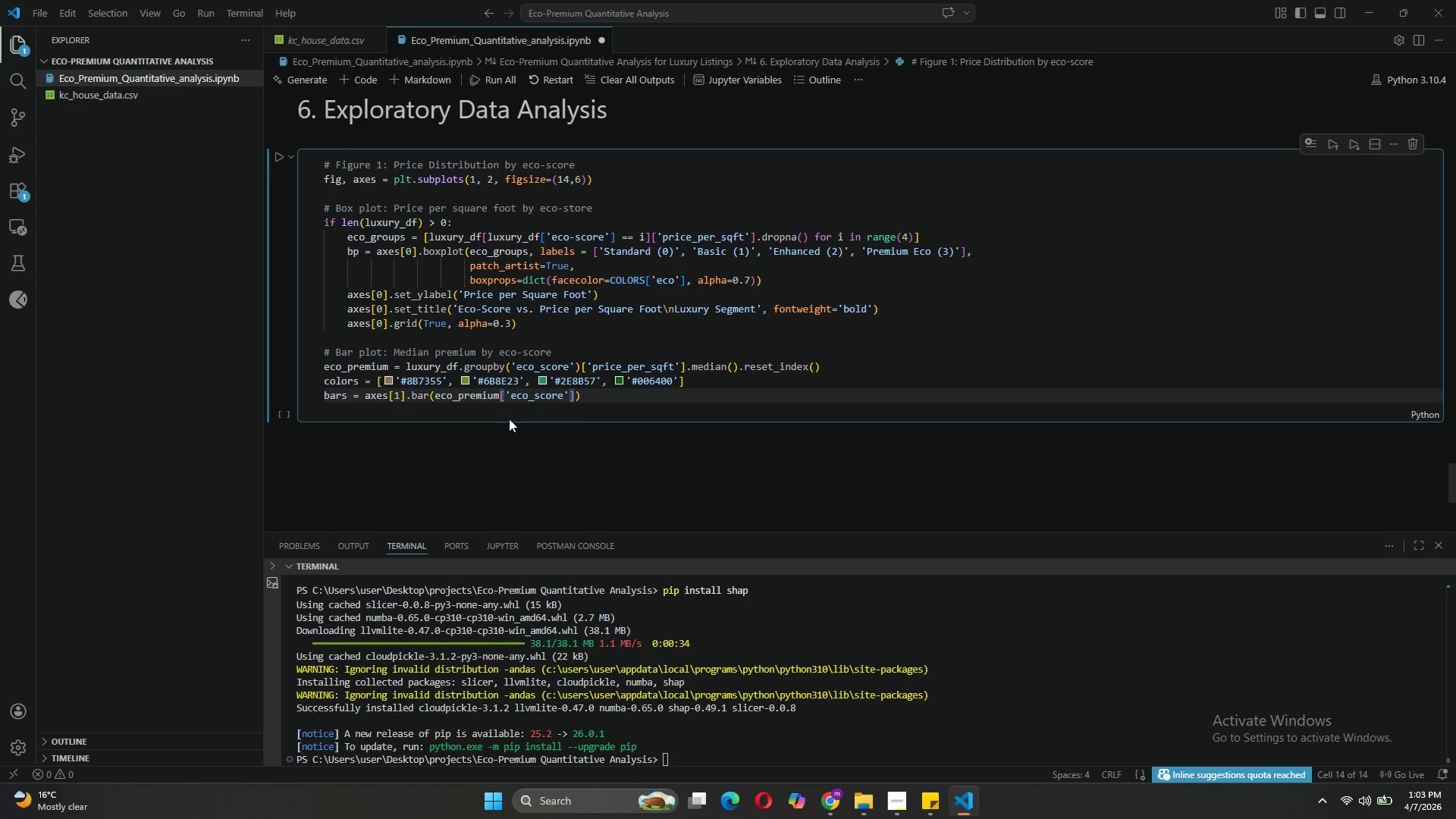 
key(ArrowRight)
 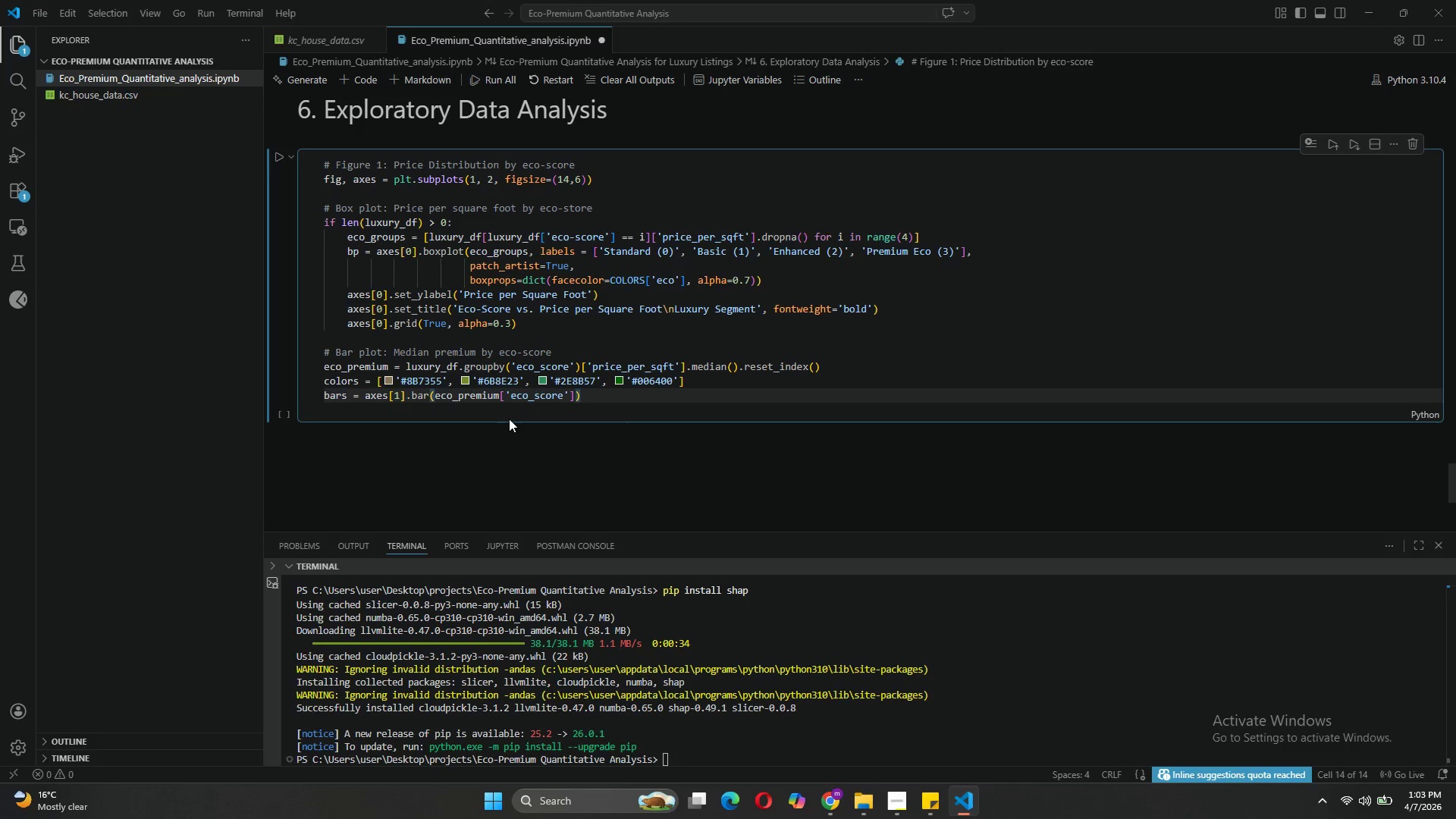 
type(, eco)
key(Tab)
type(['price_per)
 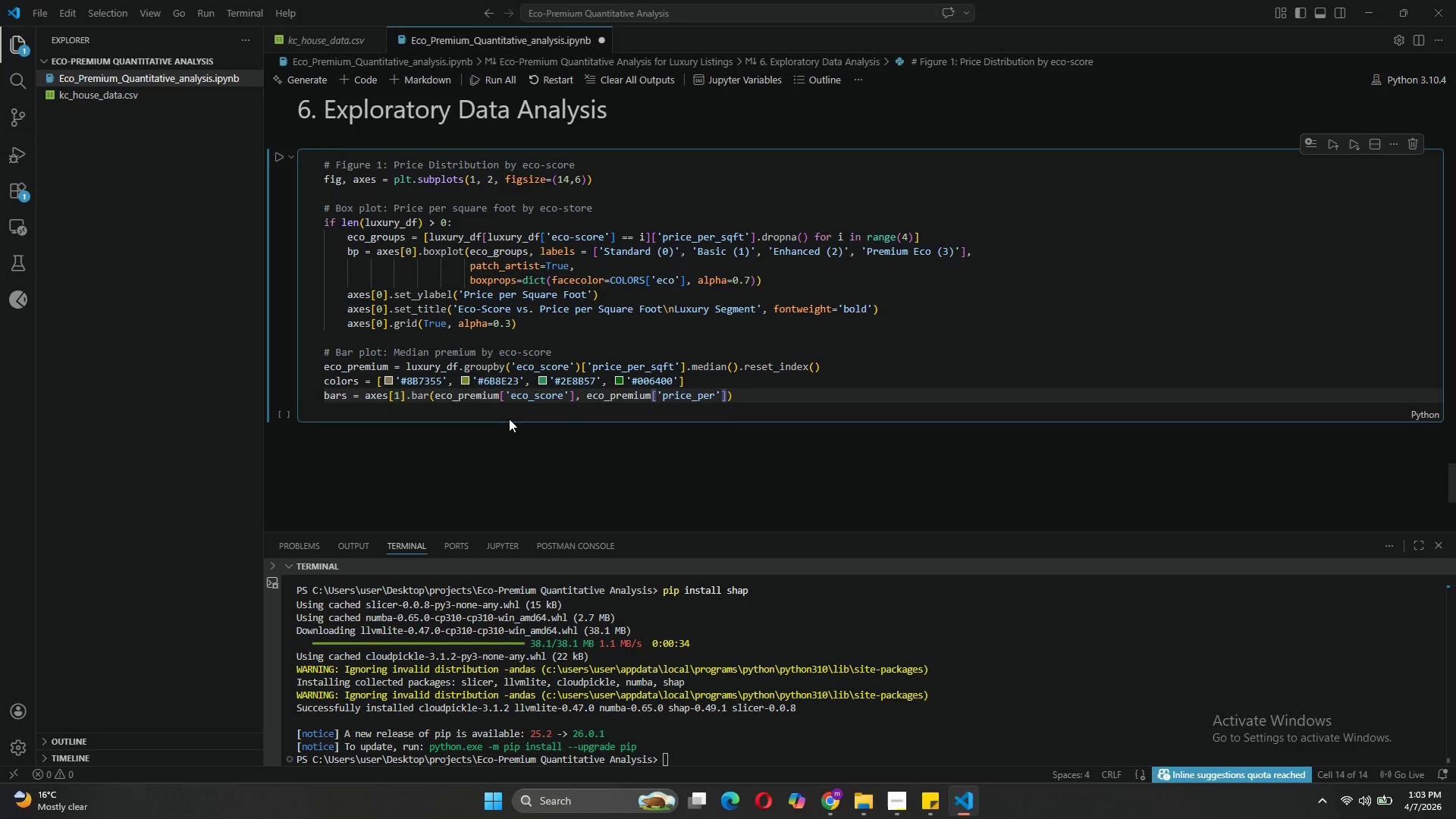 
type(_sqft)
 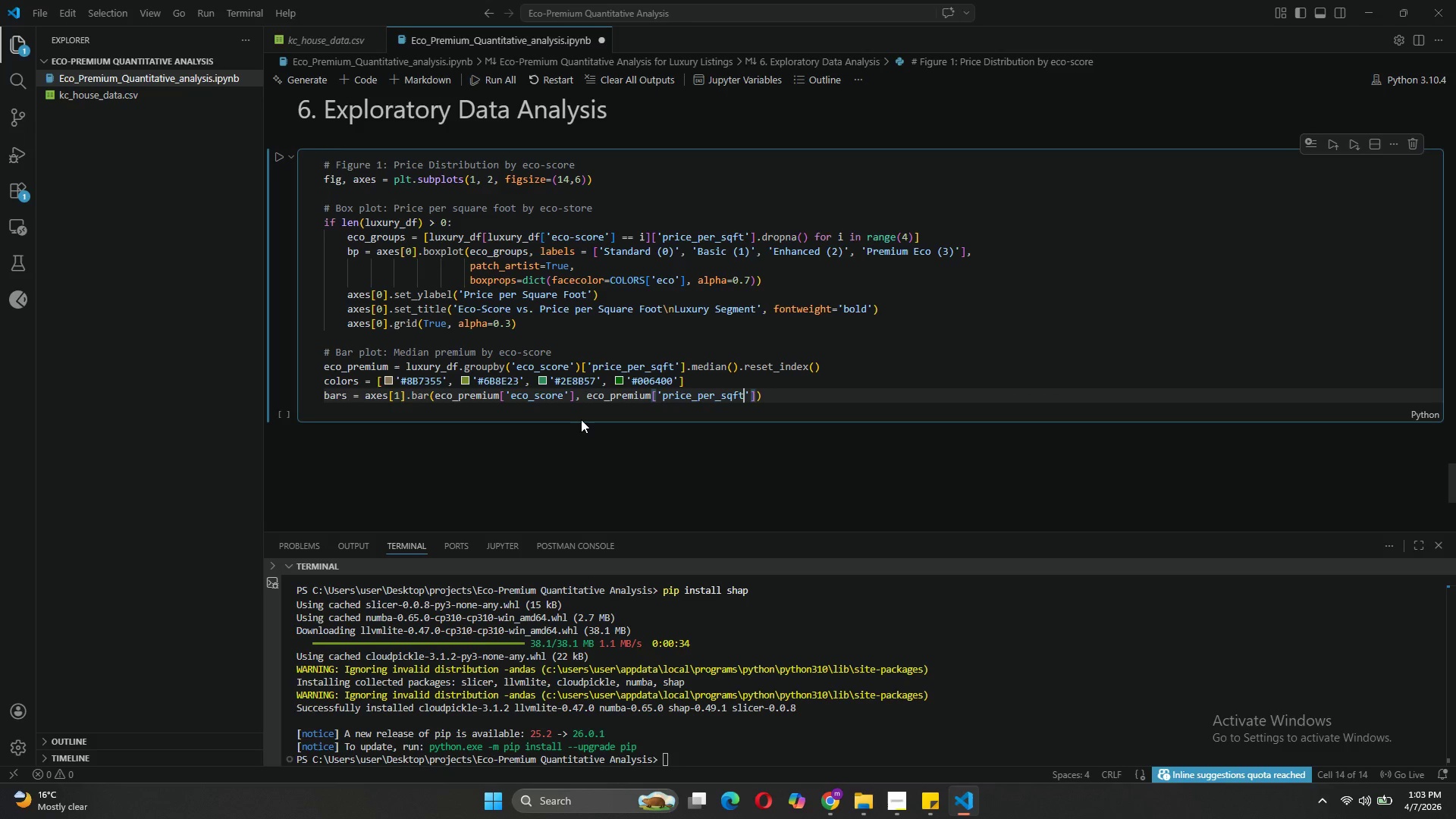 
mouse_move([575, 339])
 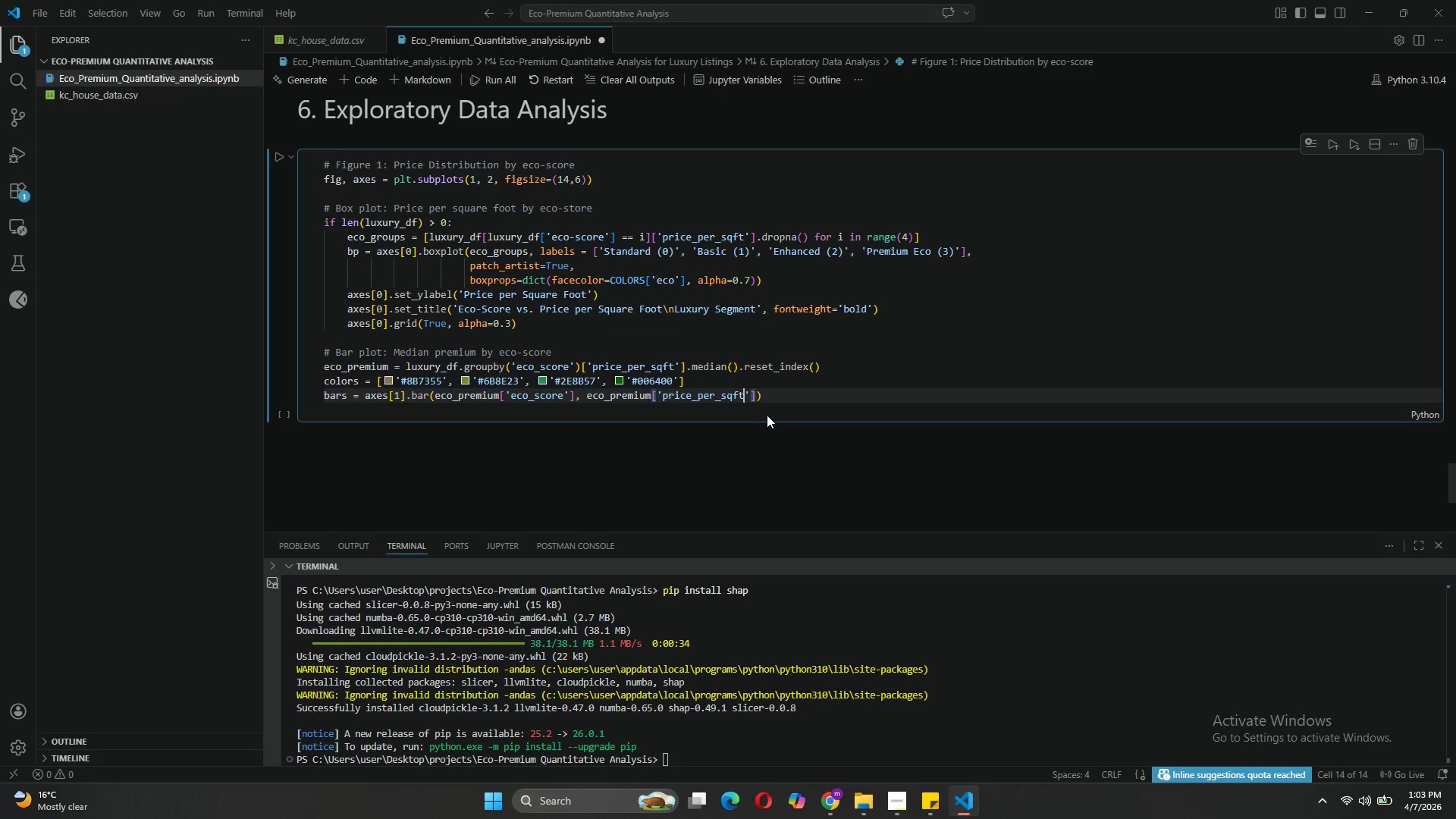 
left_click([758, 400])
 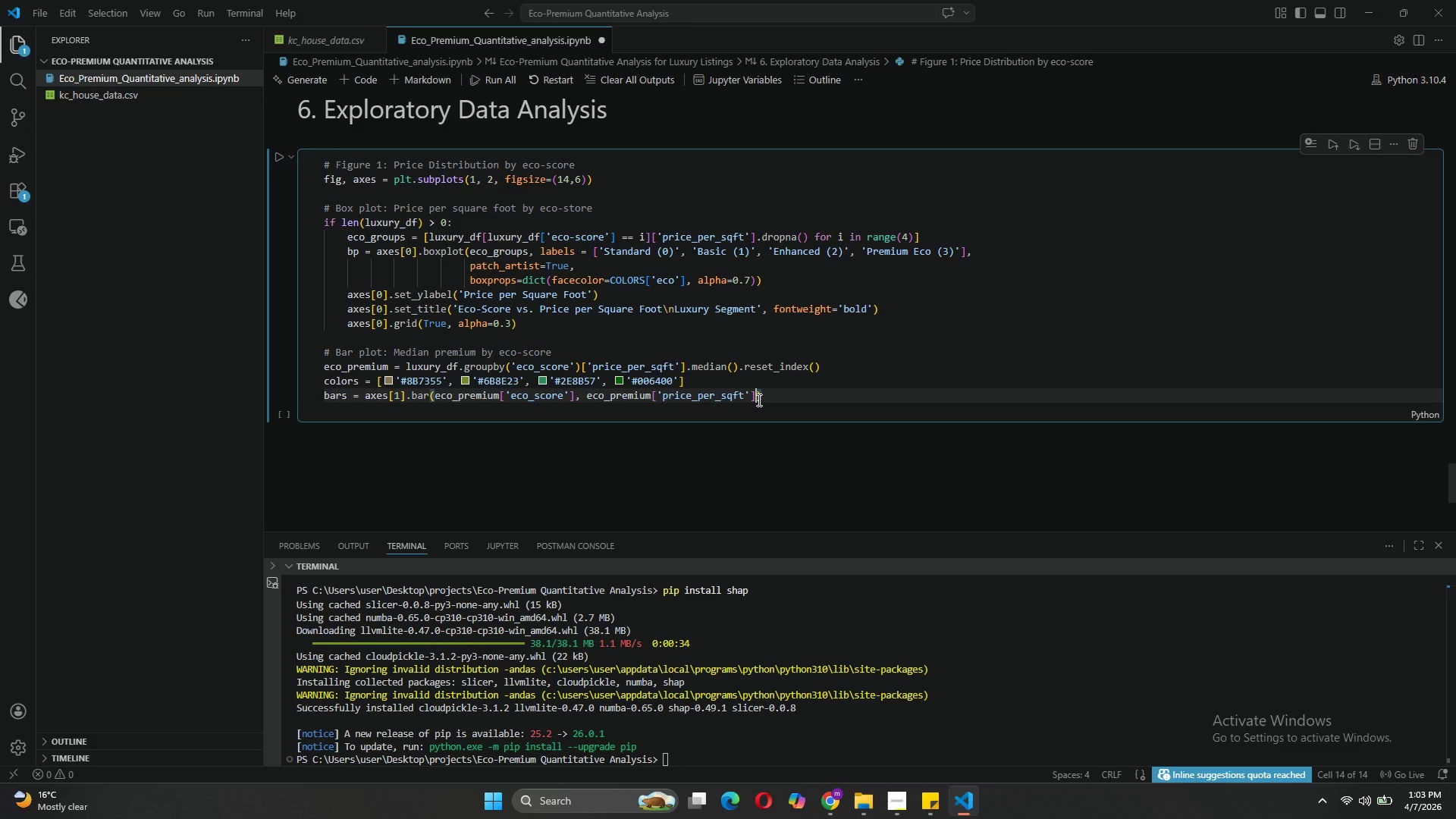 
key(Comma)
 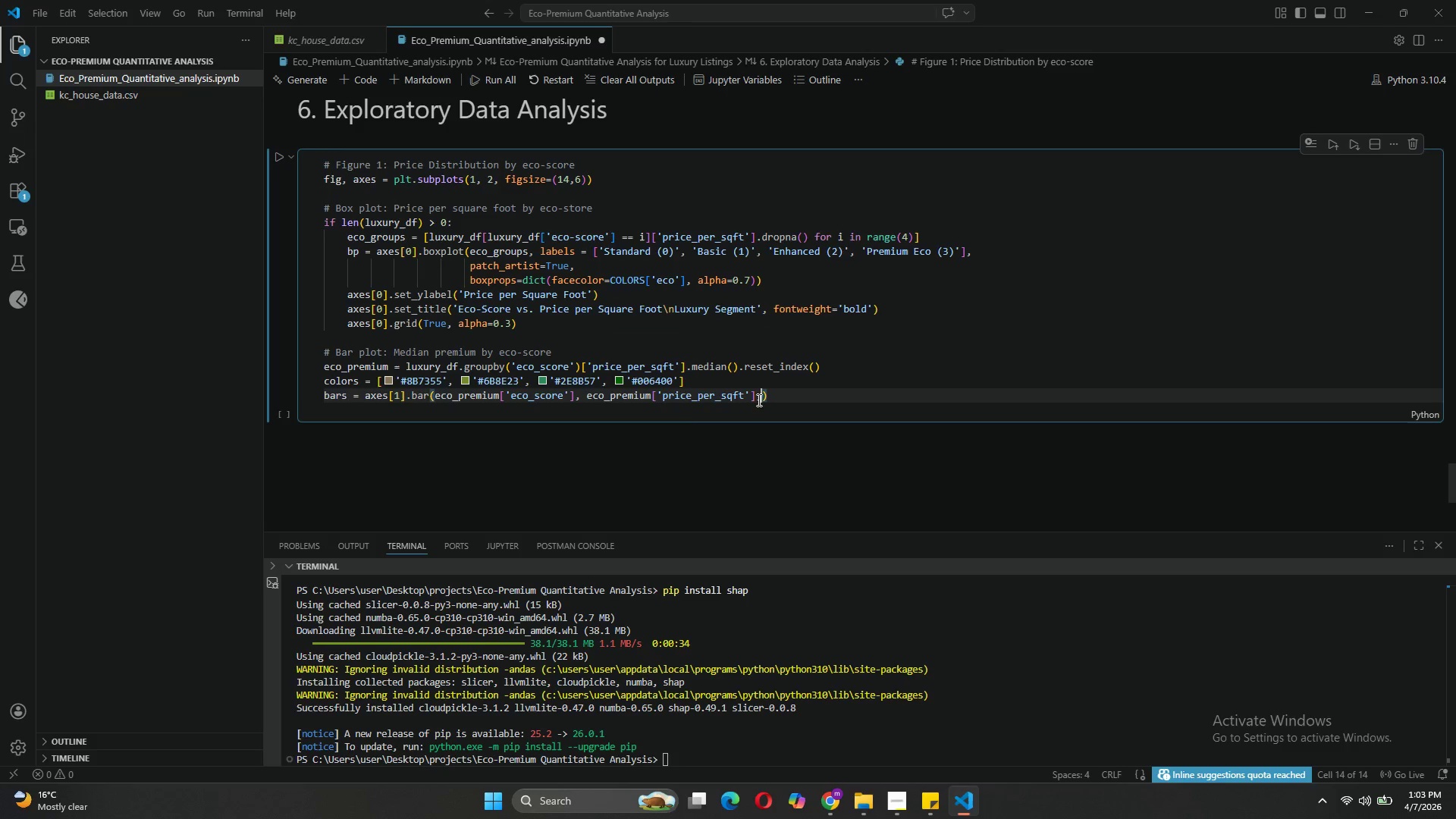 
wait(9.09)
 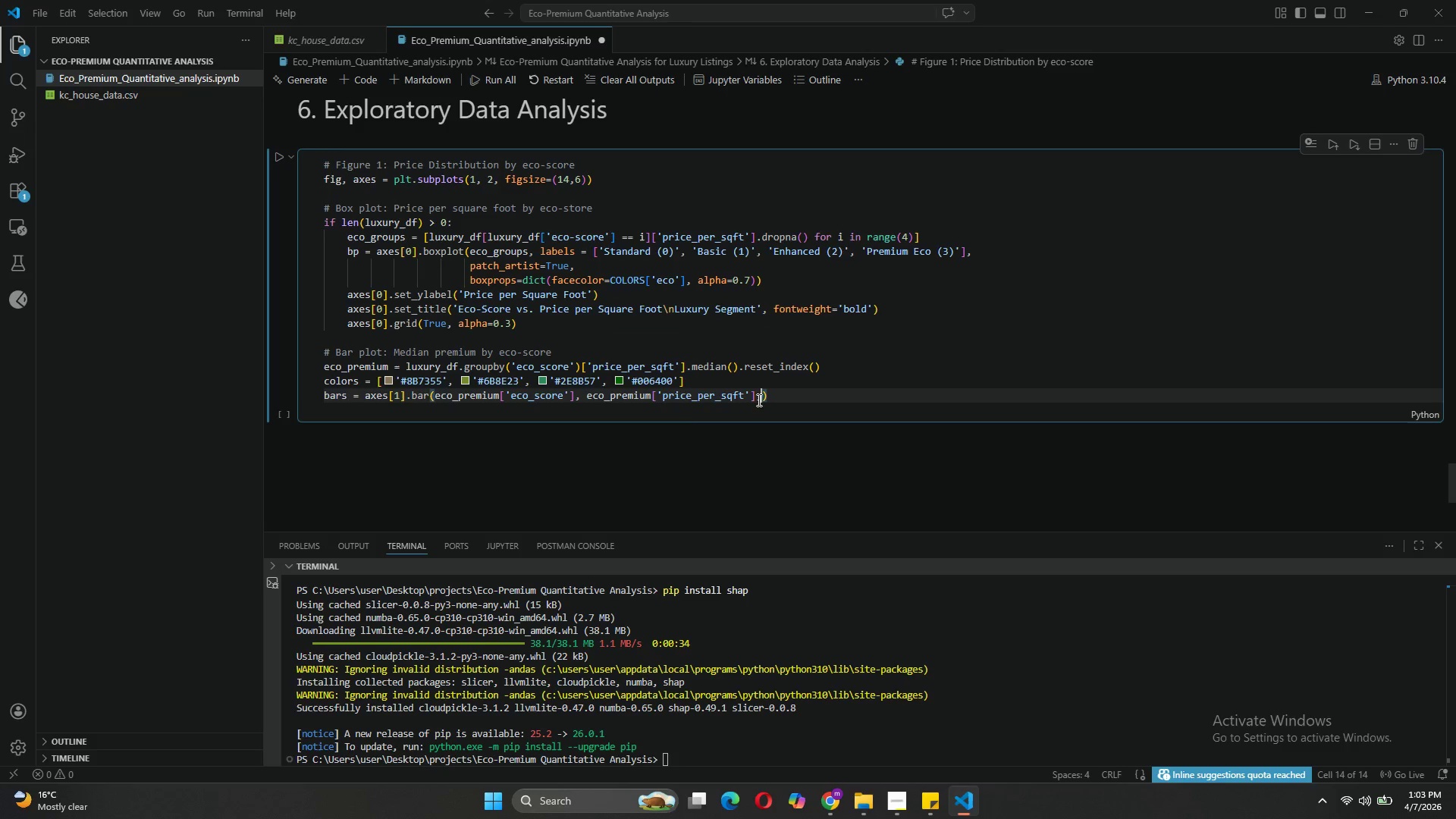 
key(Enter)
 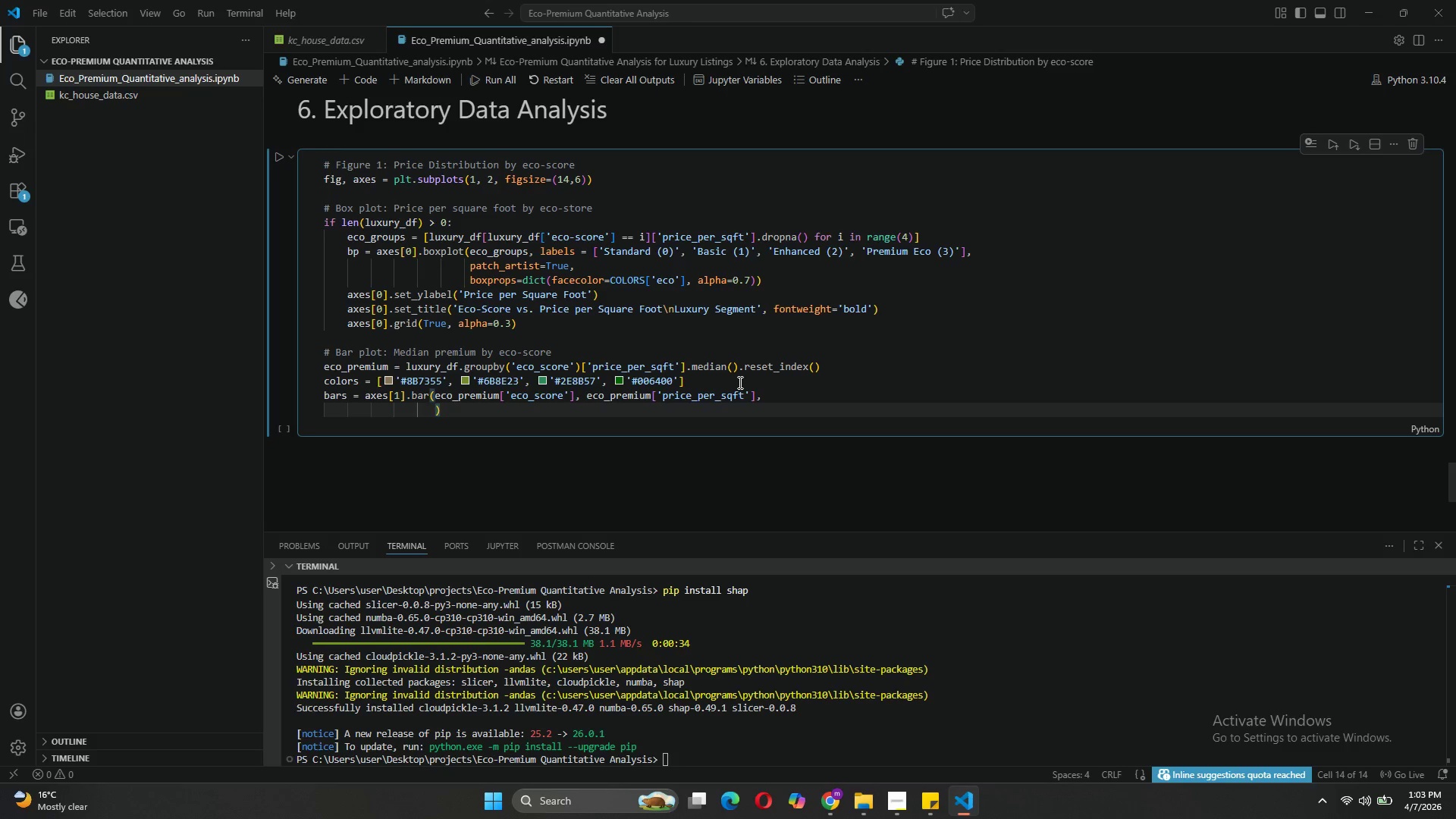 
type(color=colors, edgecolor='black)
 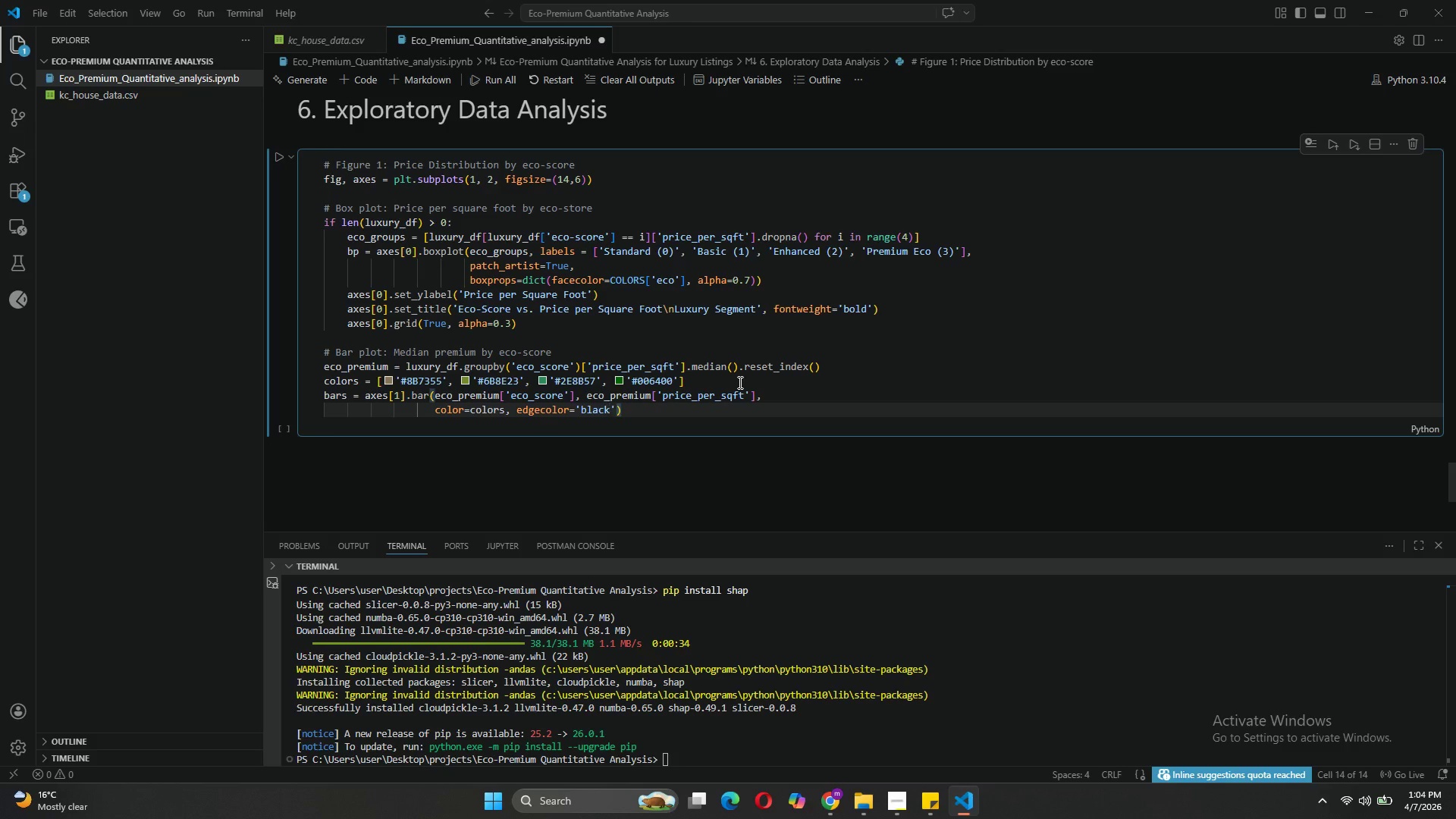 
key(ArrowRight)
 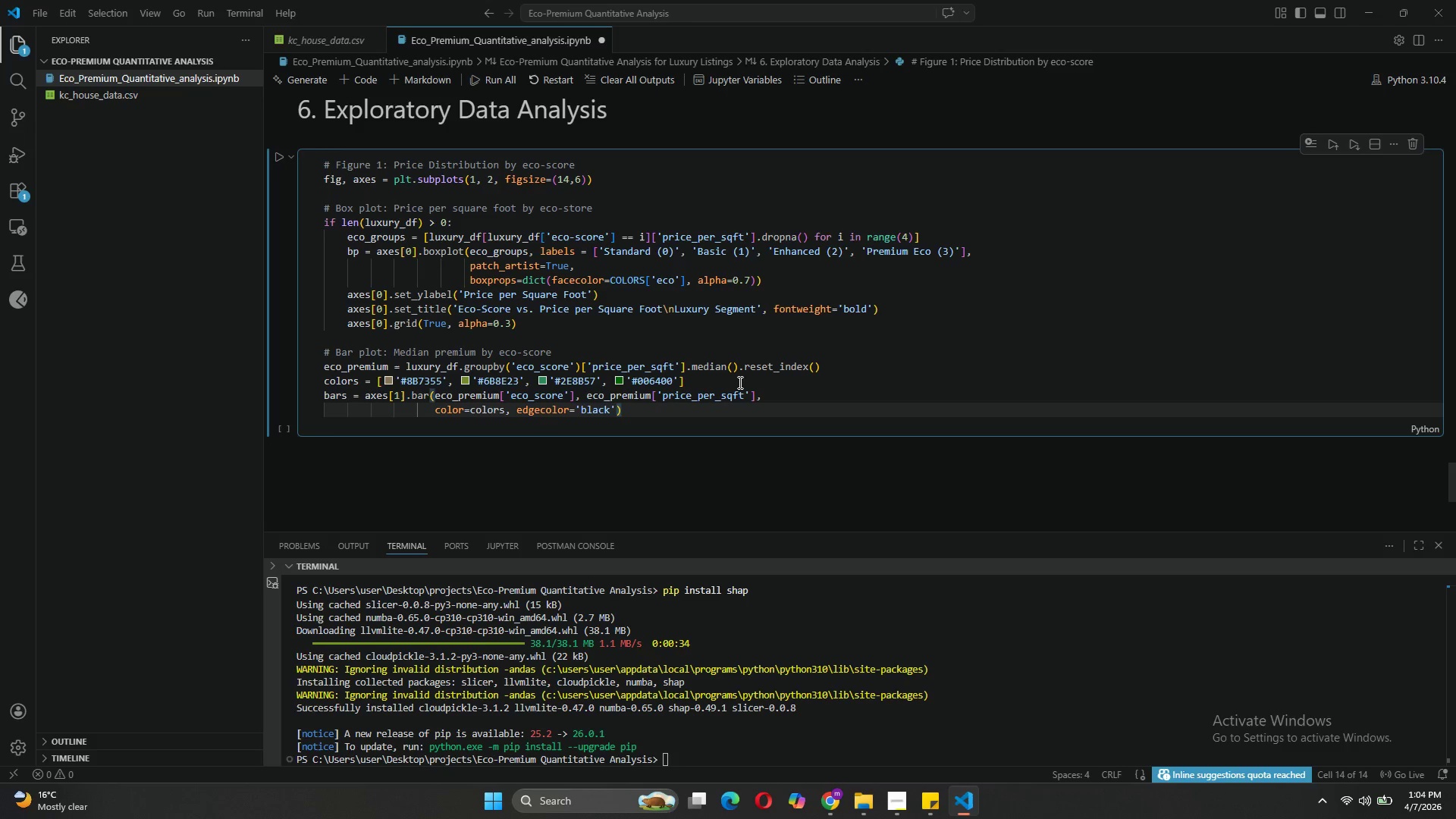 
type(, linewidth=1.5)
 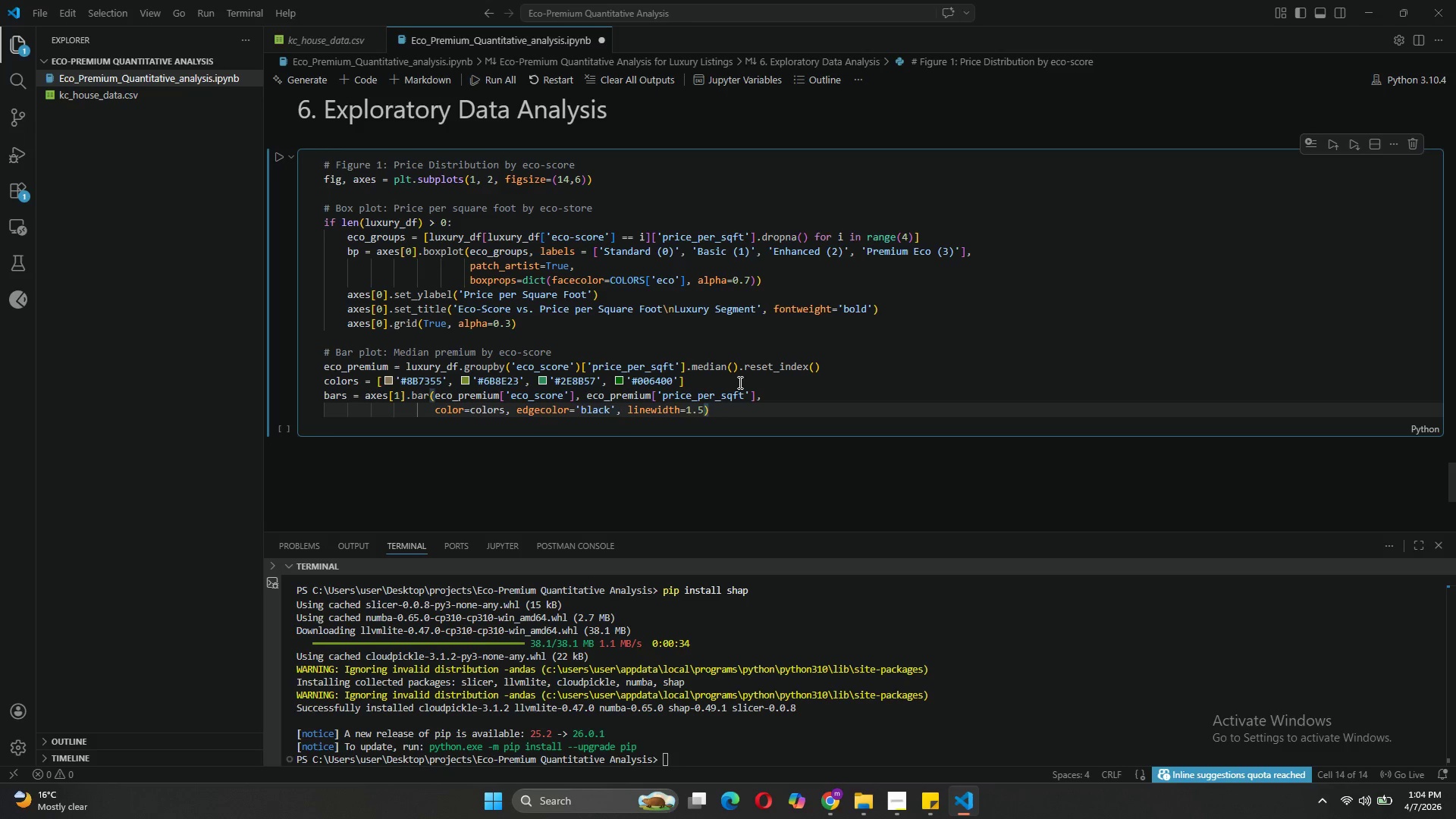 
key(ArrowRight)
 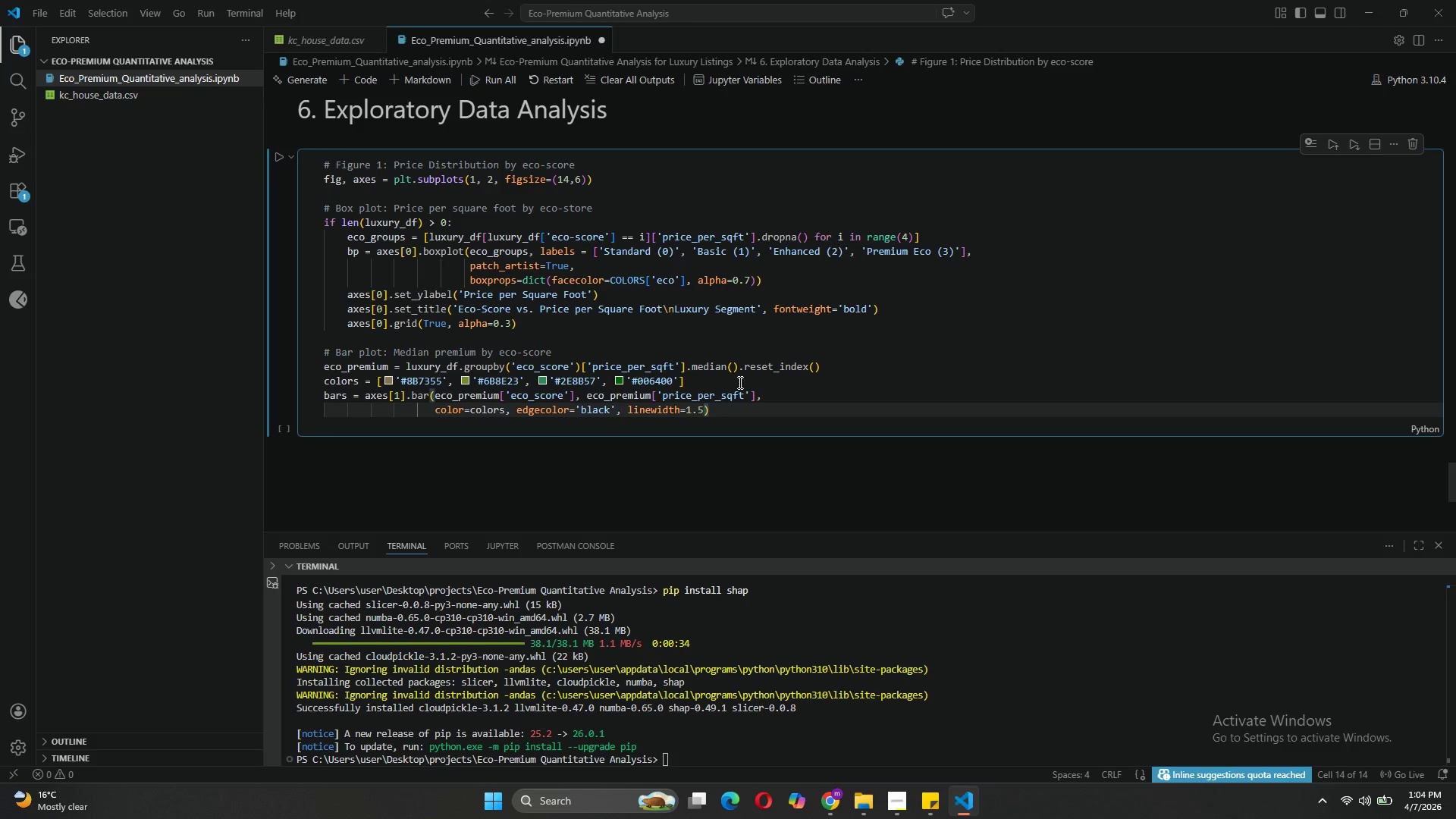 
key(Enter)
 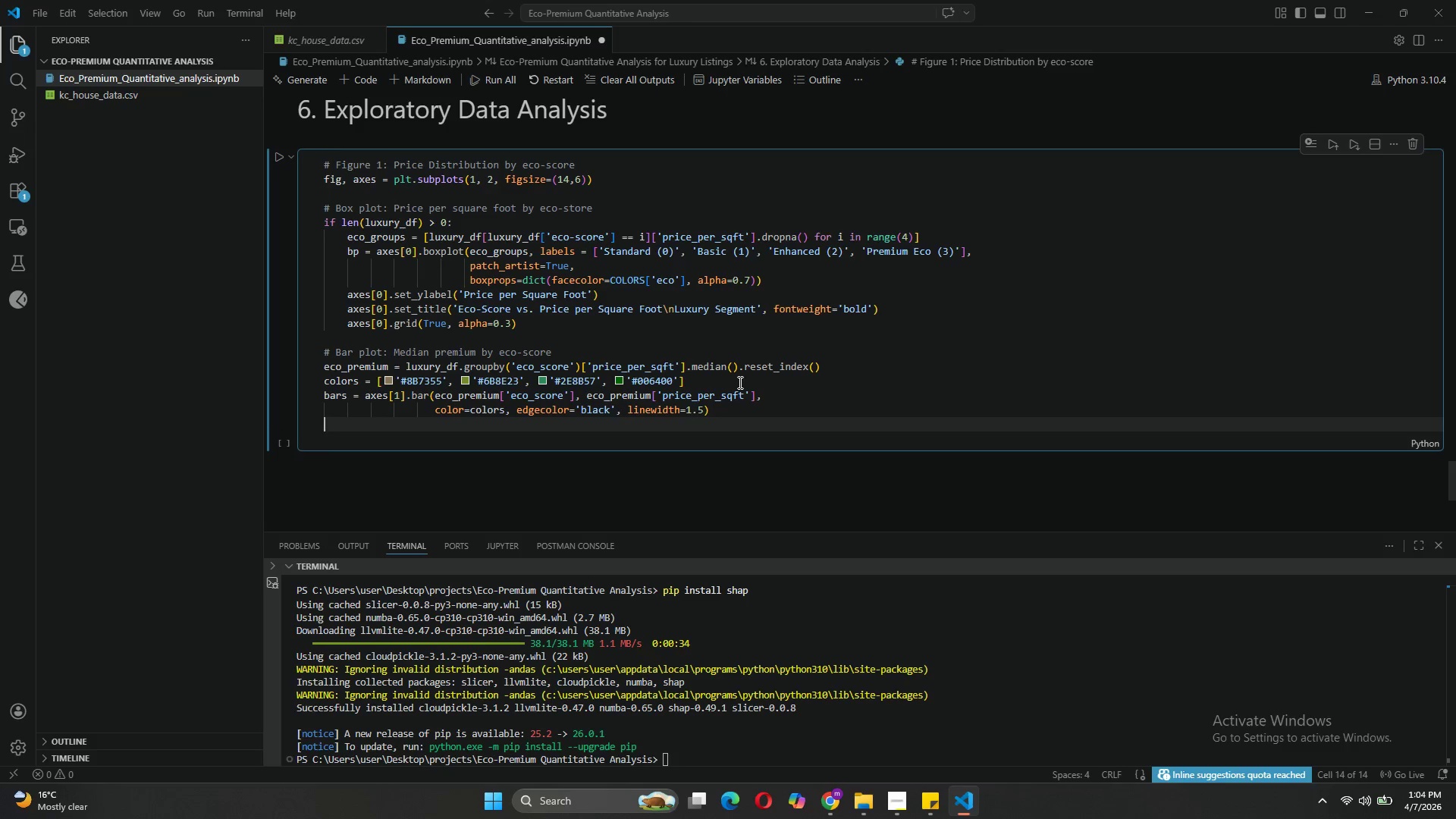 
type(axes)
 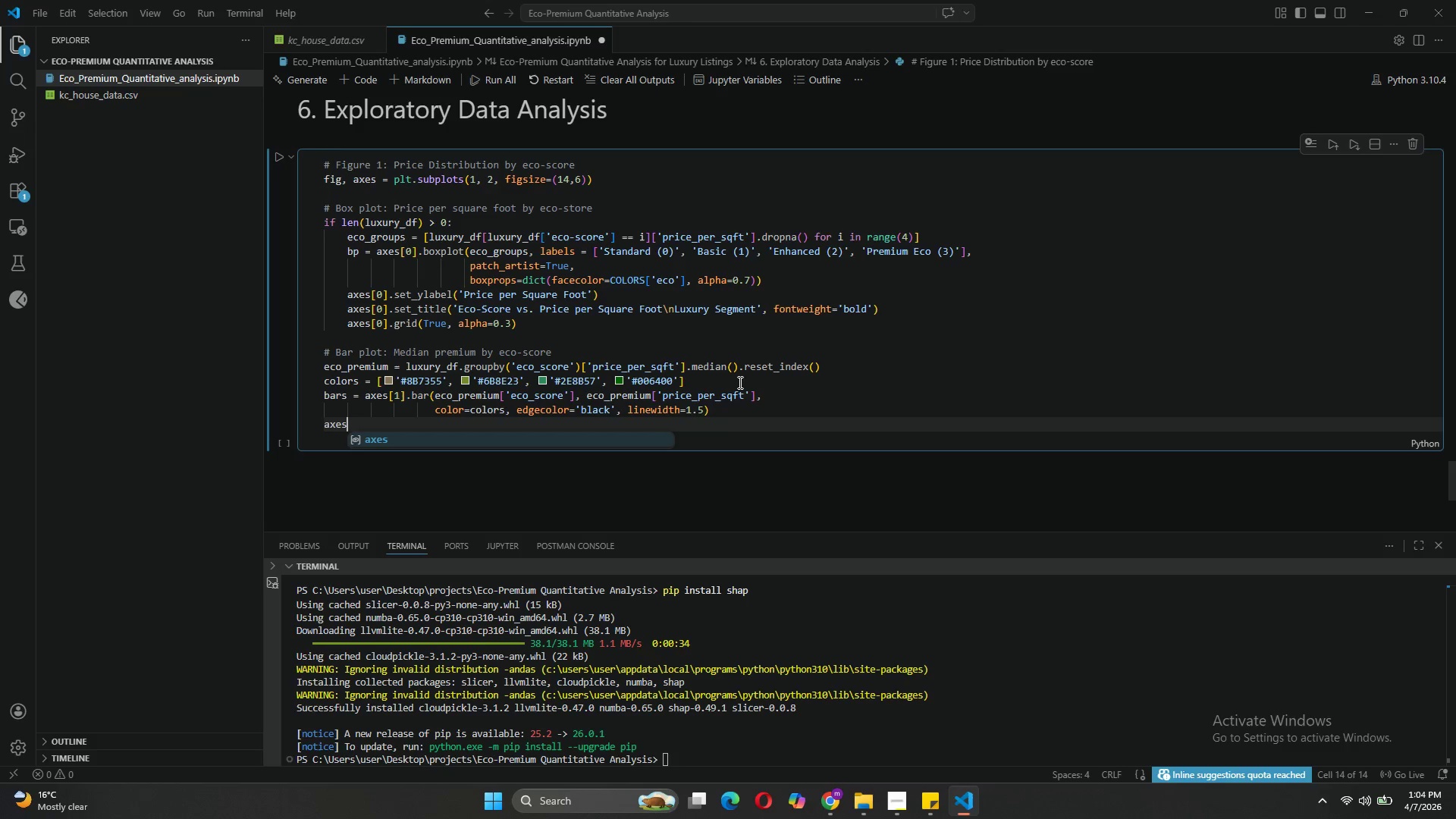 
wait(10.97)
 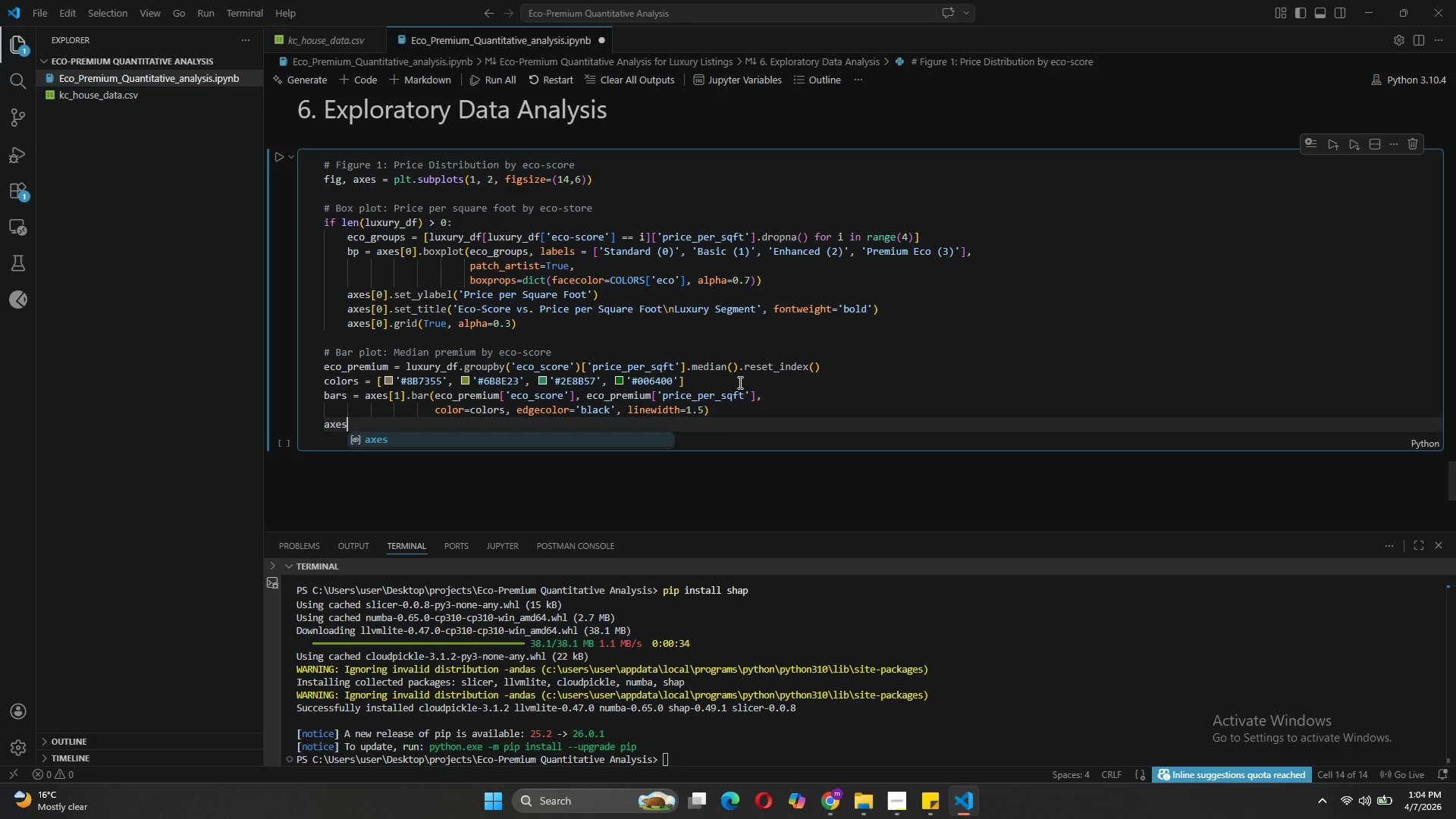 
key(BracketLeft)
 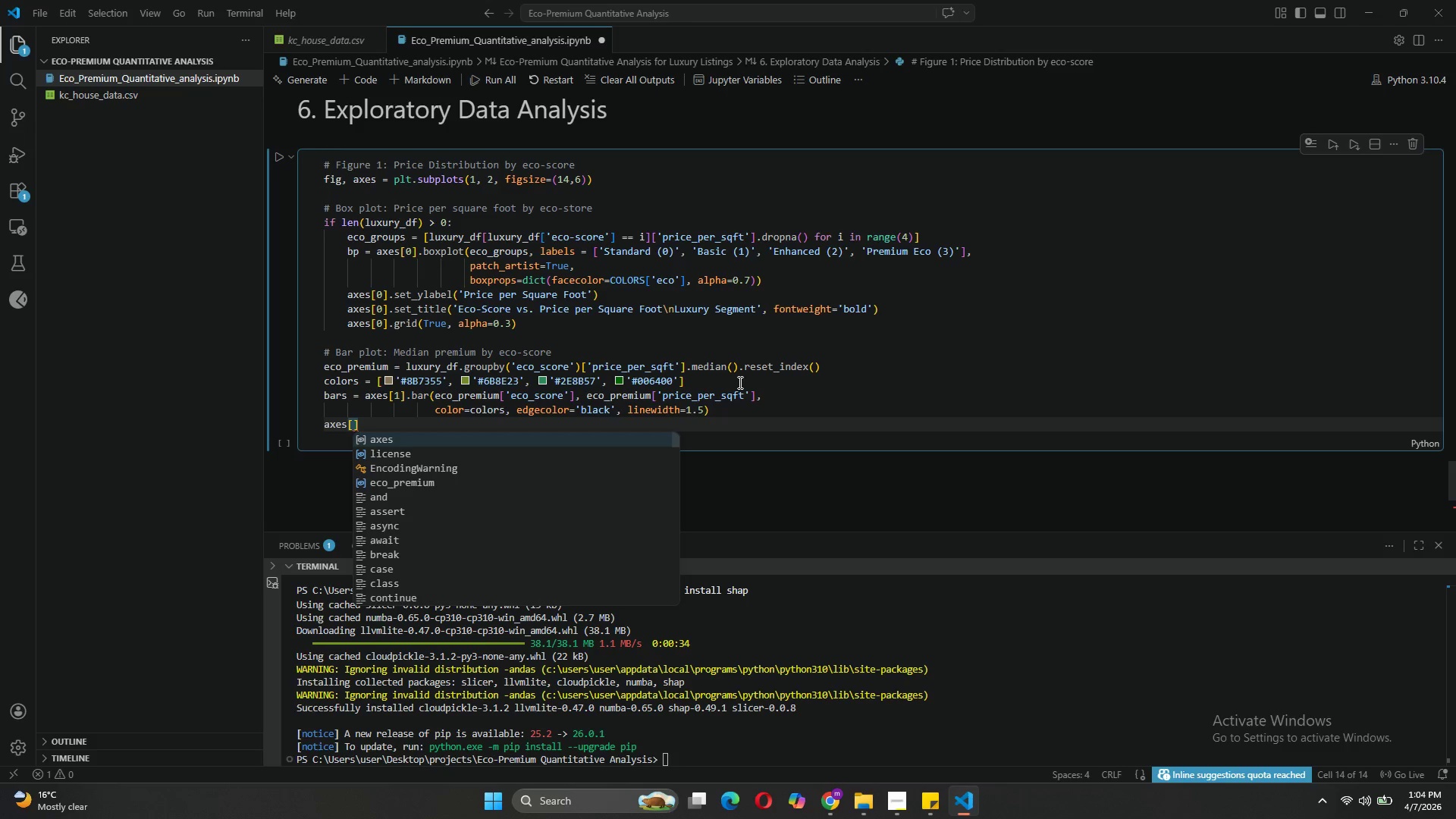 
key(1)
 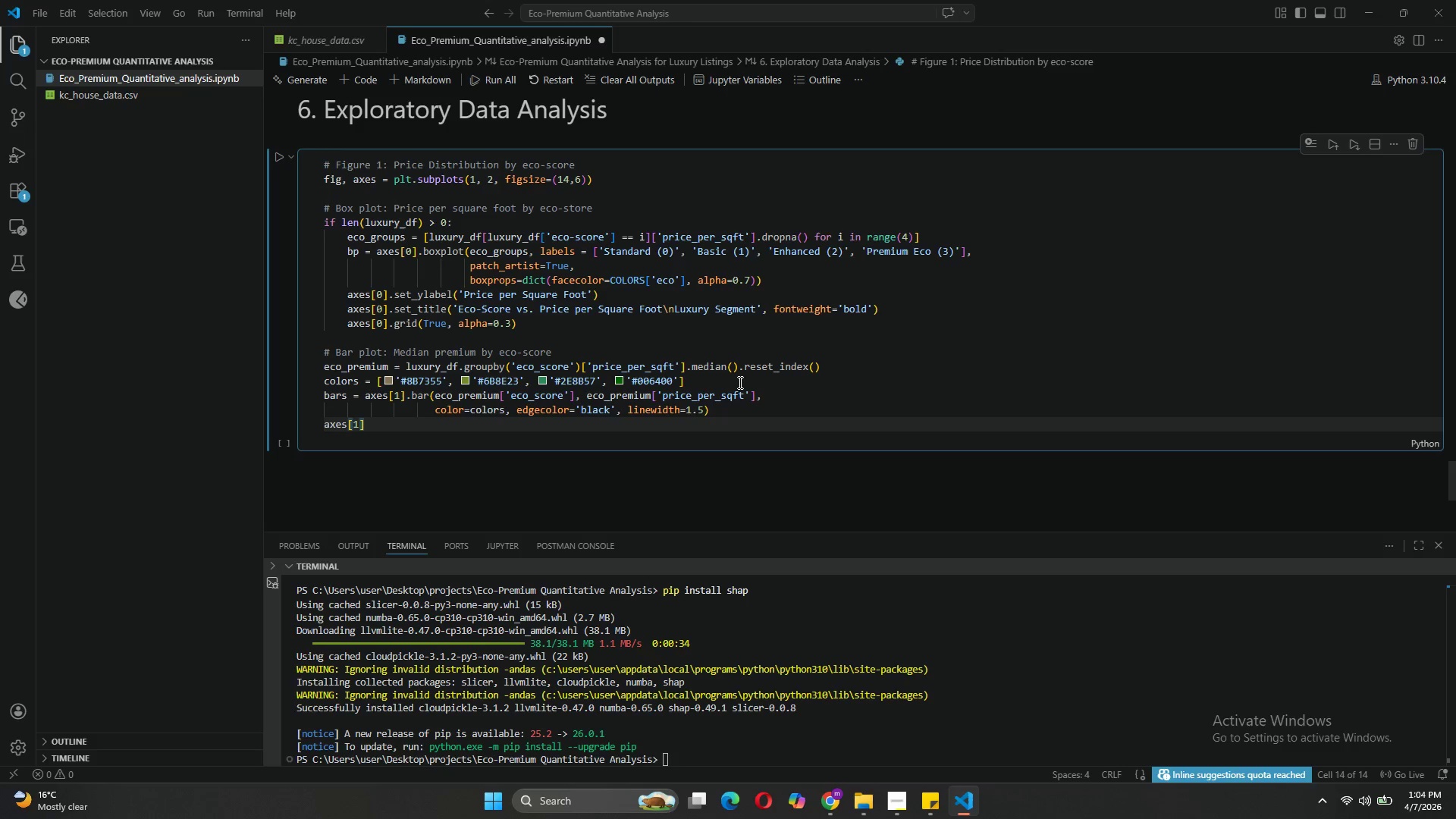 
key(ArrowRight)
 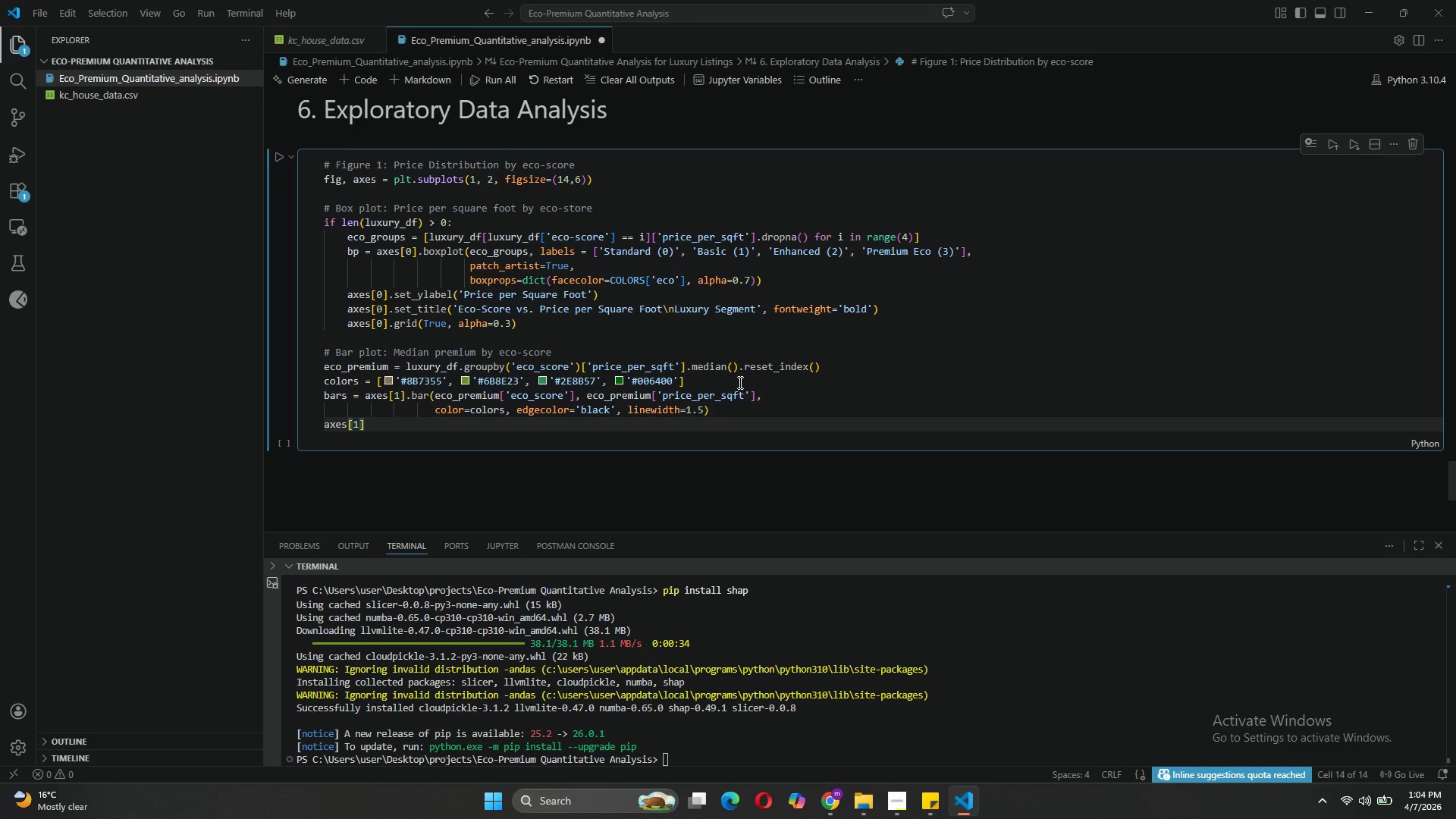 
type(.set_xlabel)'Eco)
key(Backspace)
key(Backspace)
key(Backspace)
key(Backspace)
key(Backspace)
type(('Eco-score)
 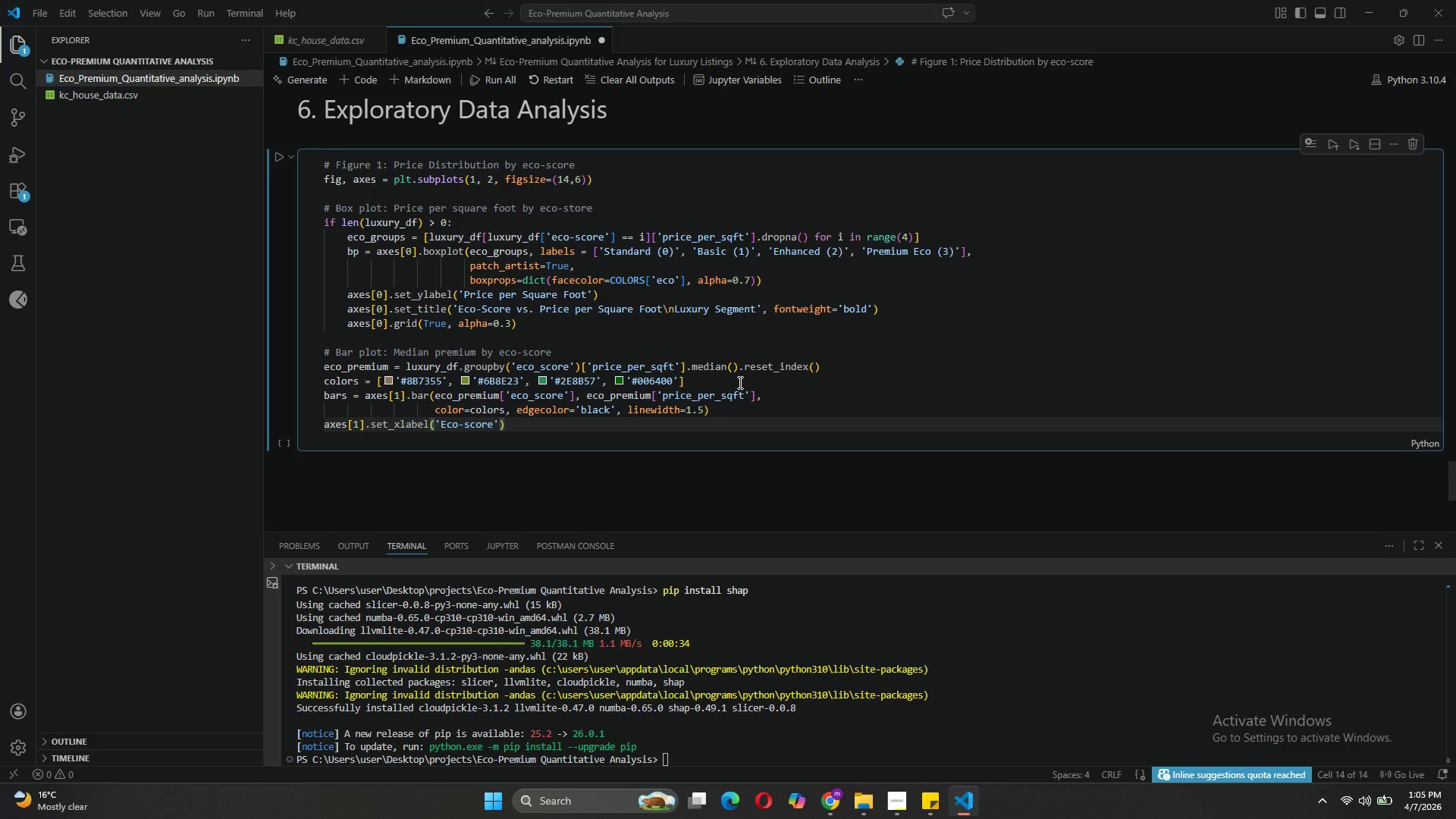 
key(ArrowRight)
 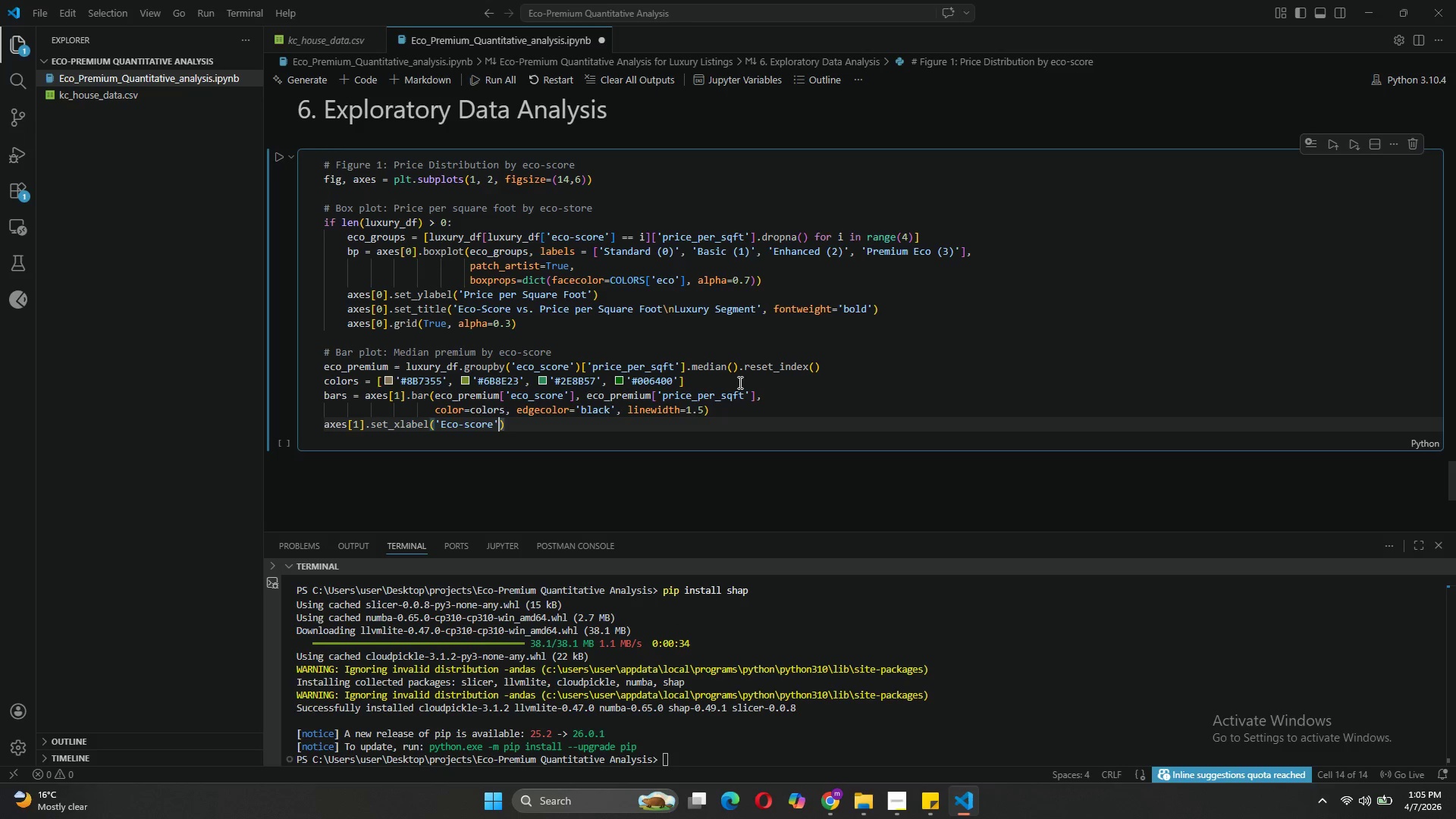 
key(ArrowRight)
 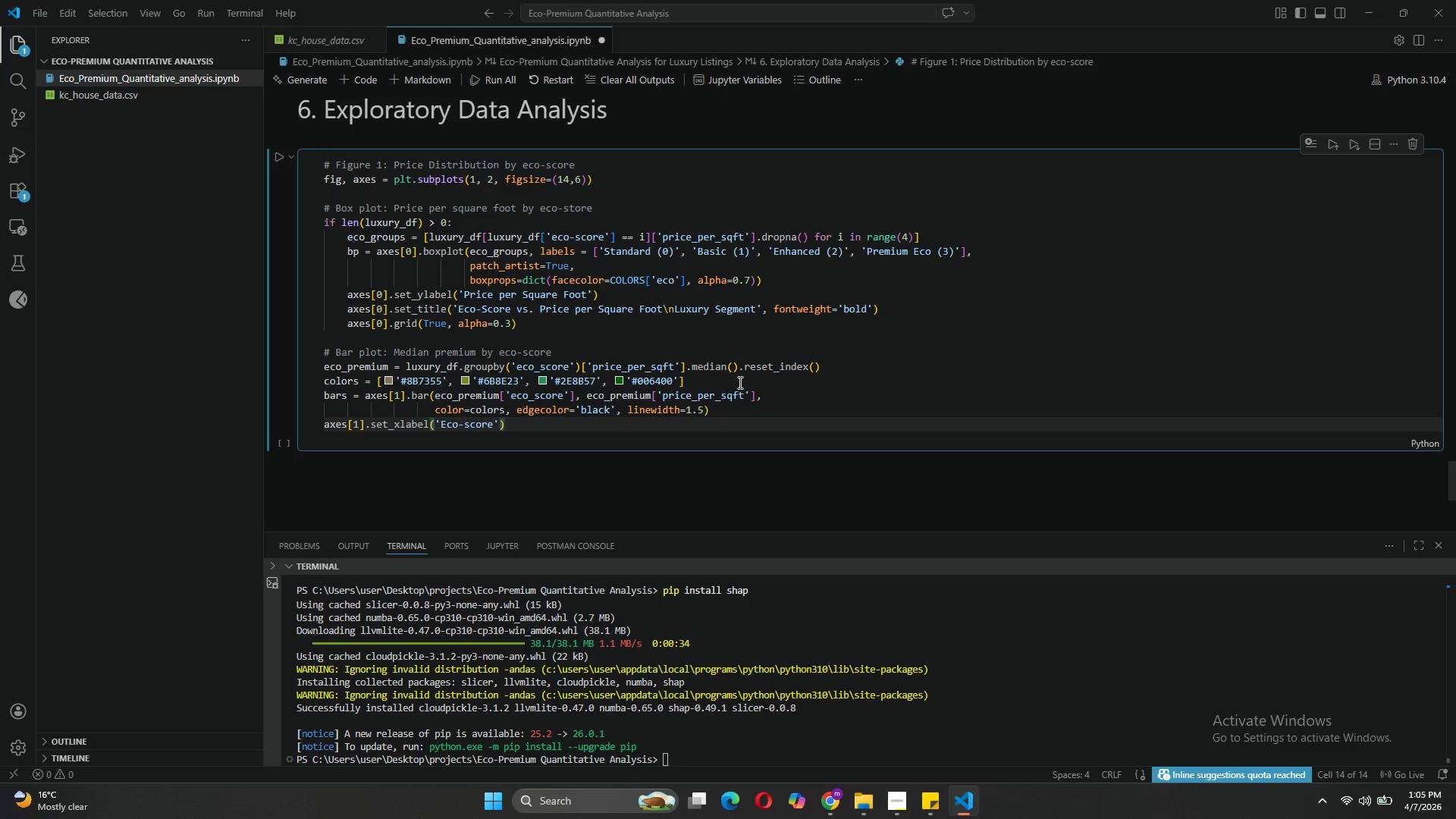 
key(ArrowLeft)
 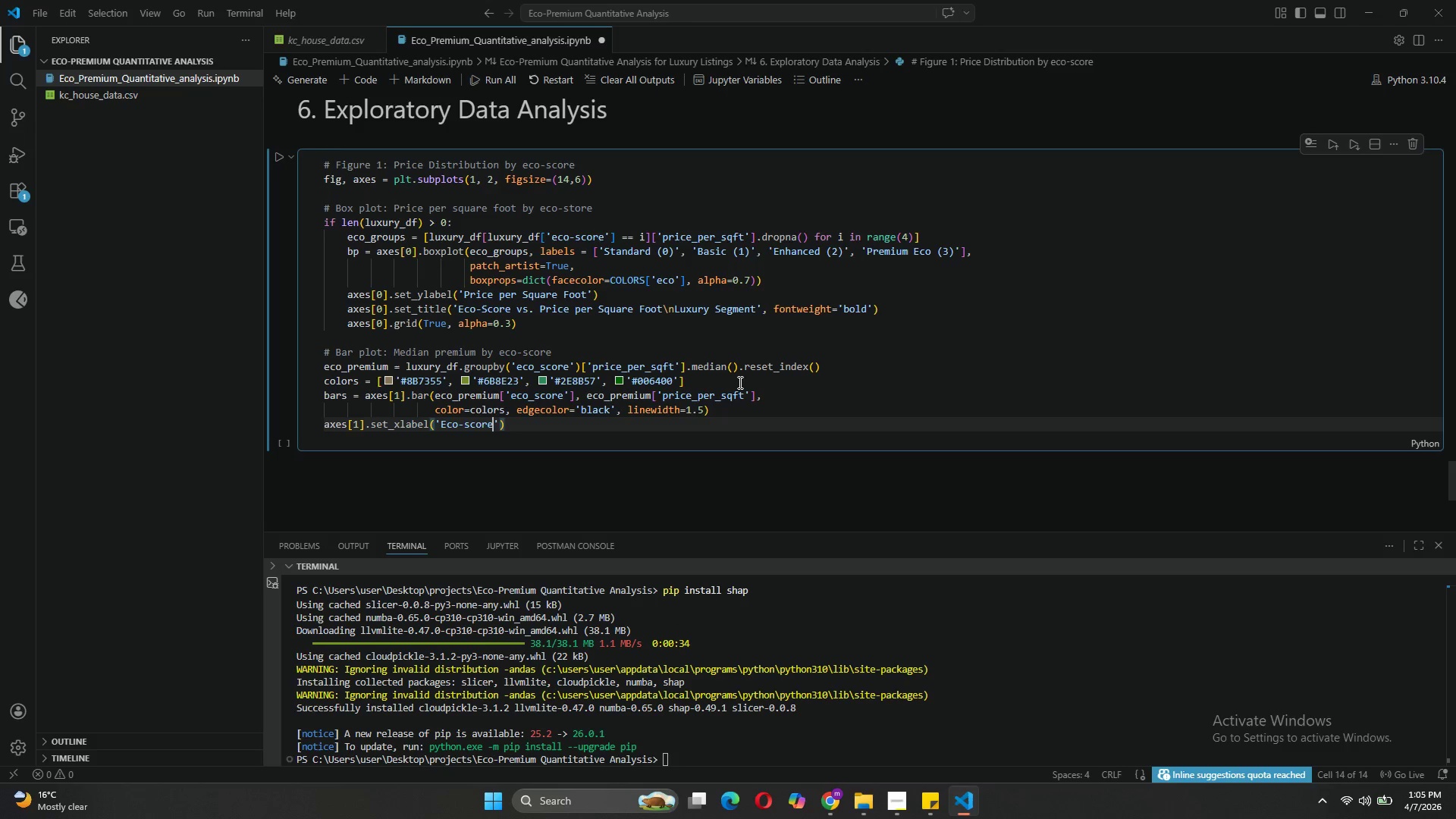 
key(ArrowLeft)
 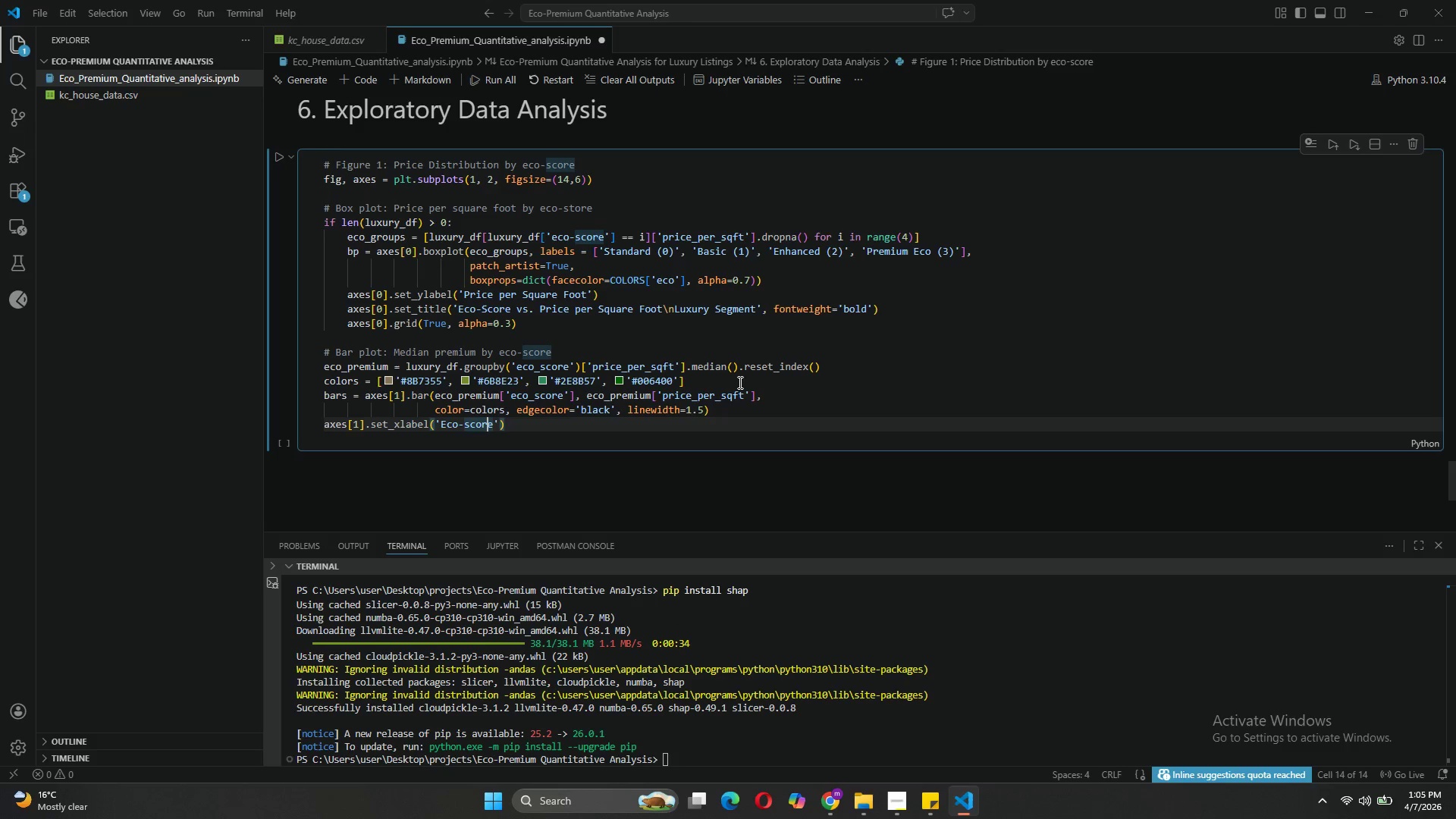 
key(ArrowLeft)
 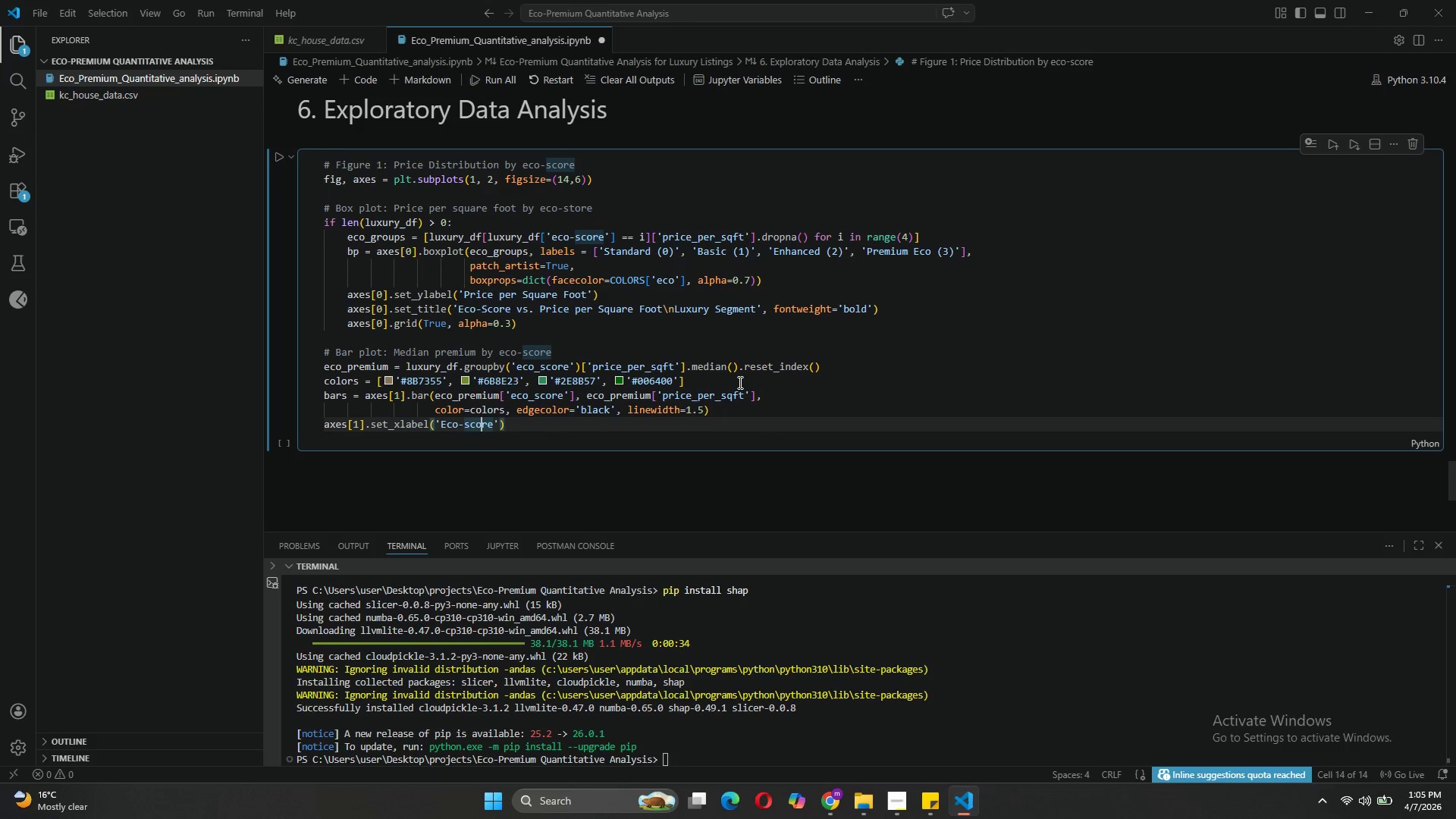 
key(ArrowLeft)
 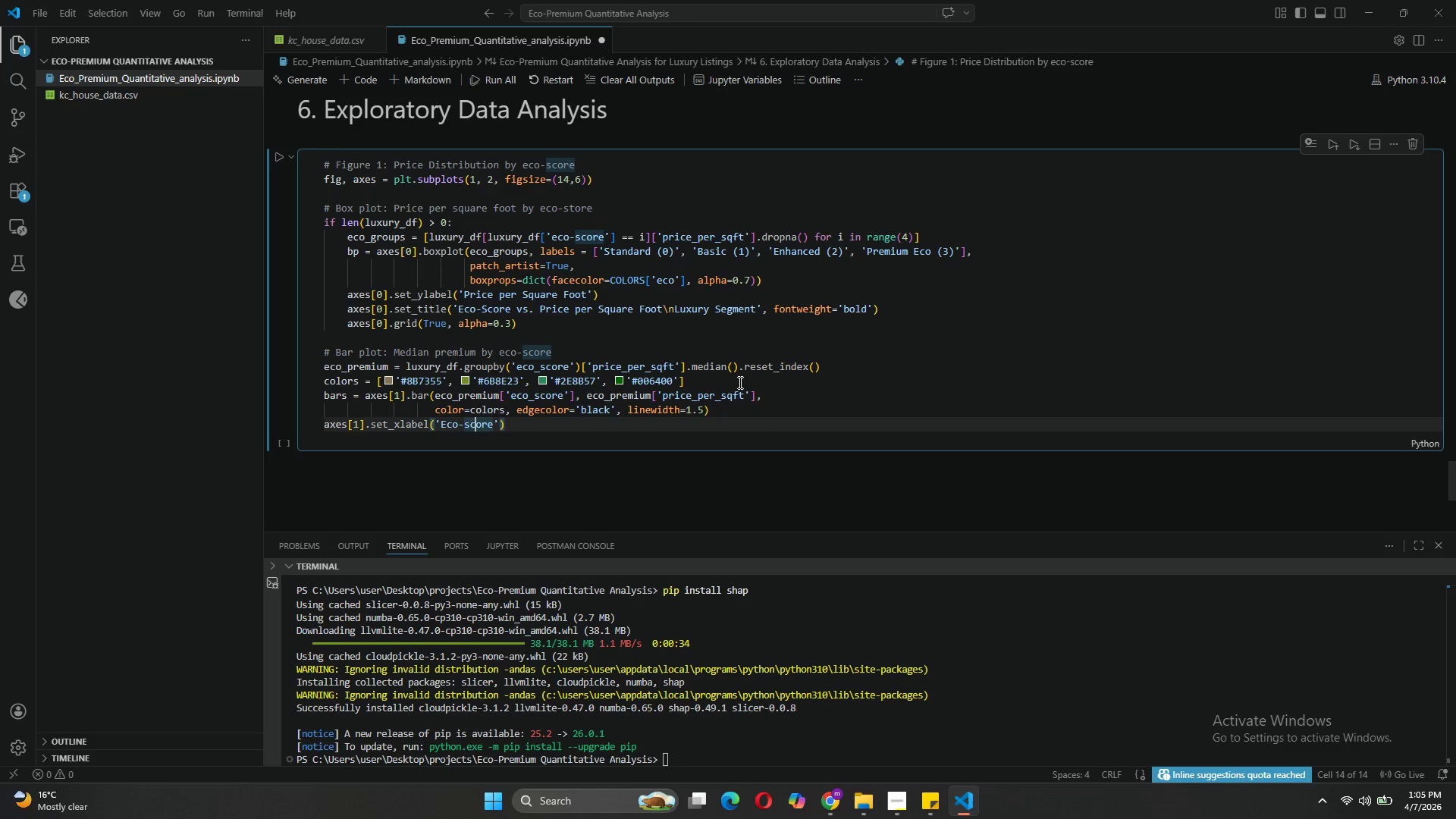 
key(ArrowLeft)
 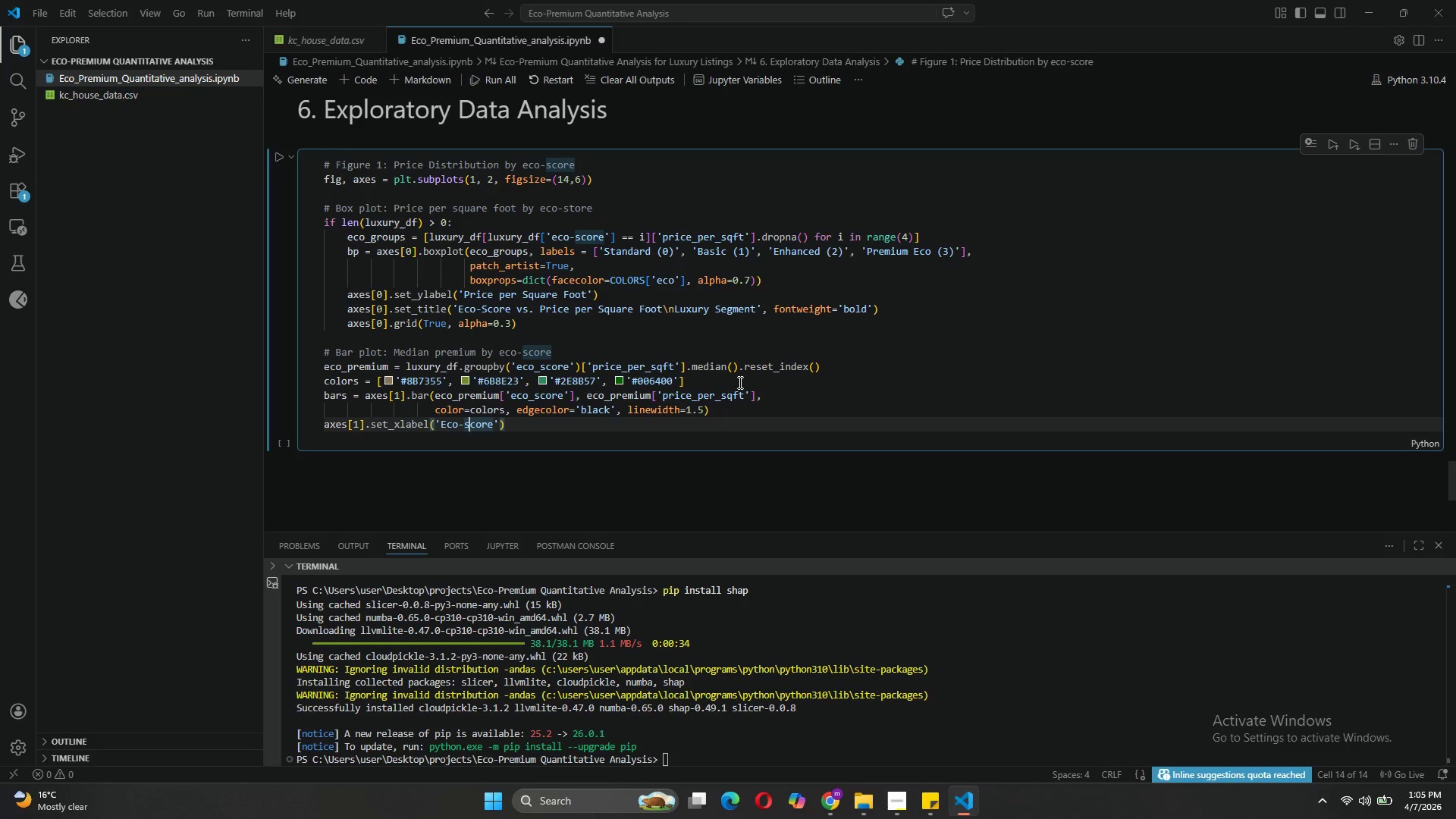 
key(ArrowLeft)
 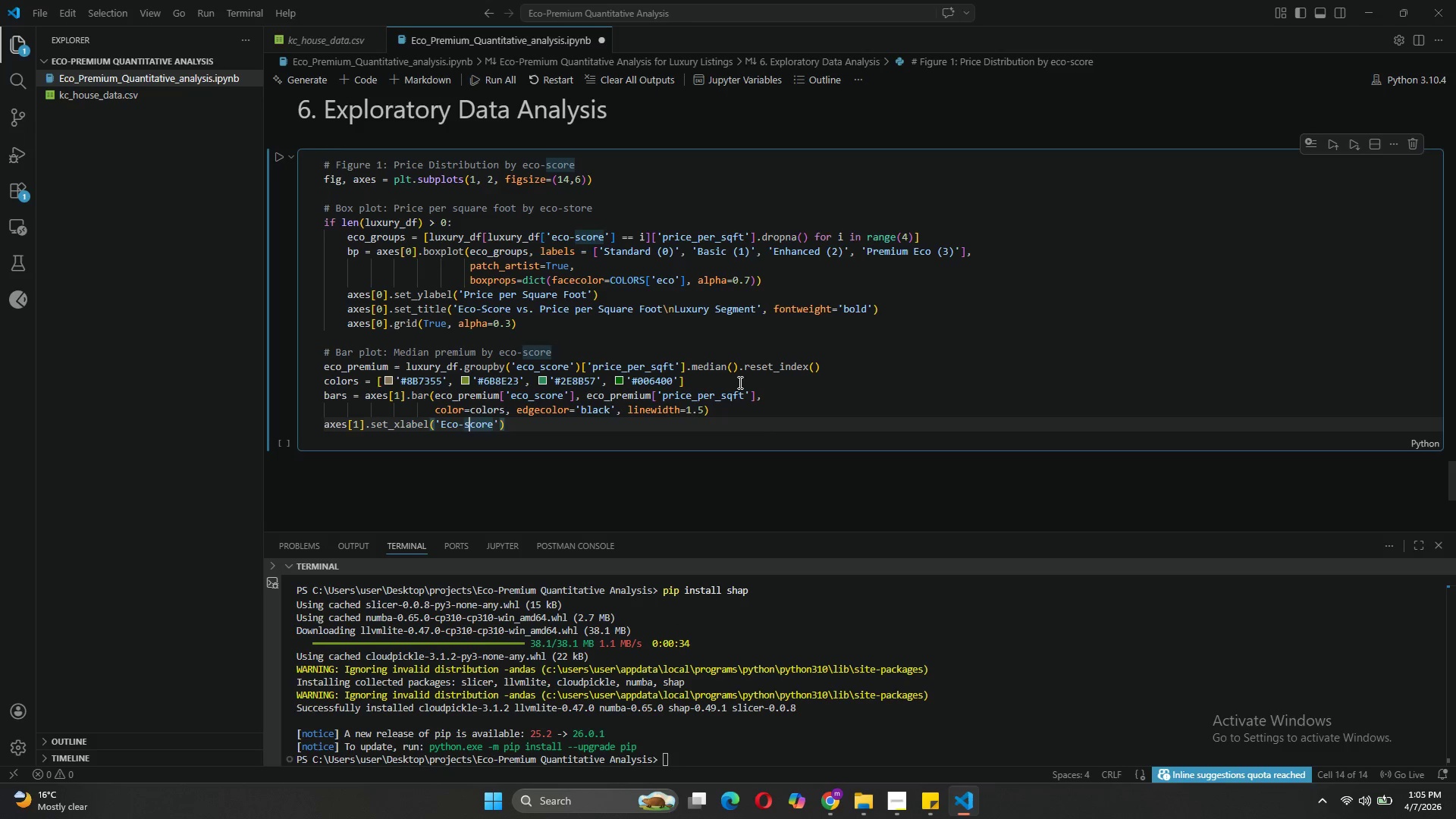 
key(Backspace)
 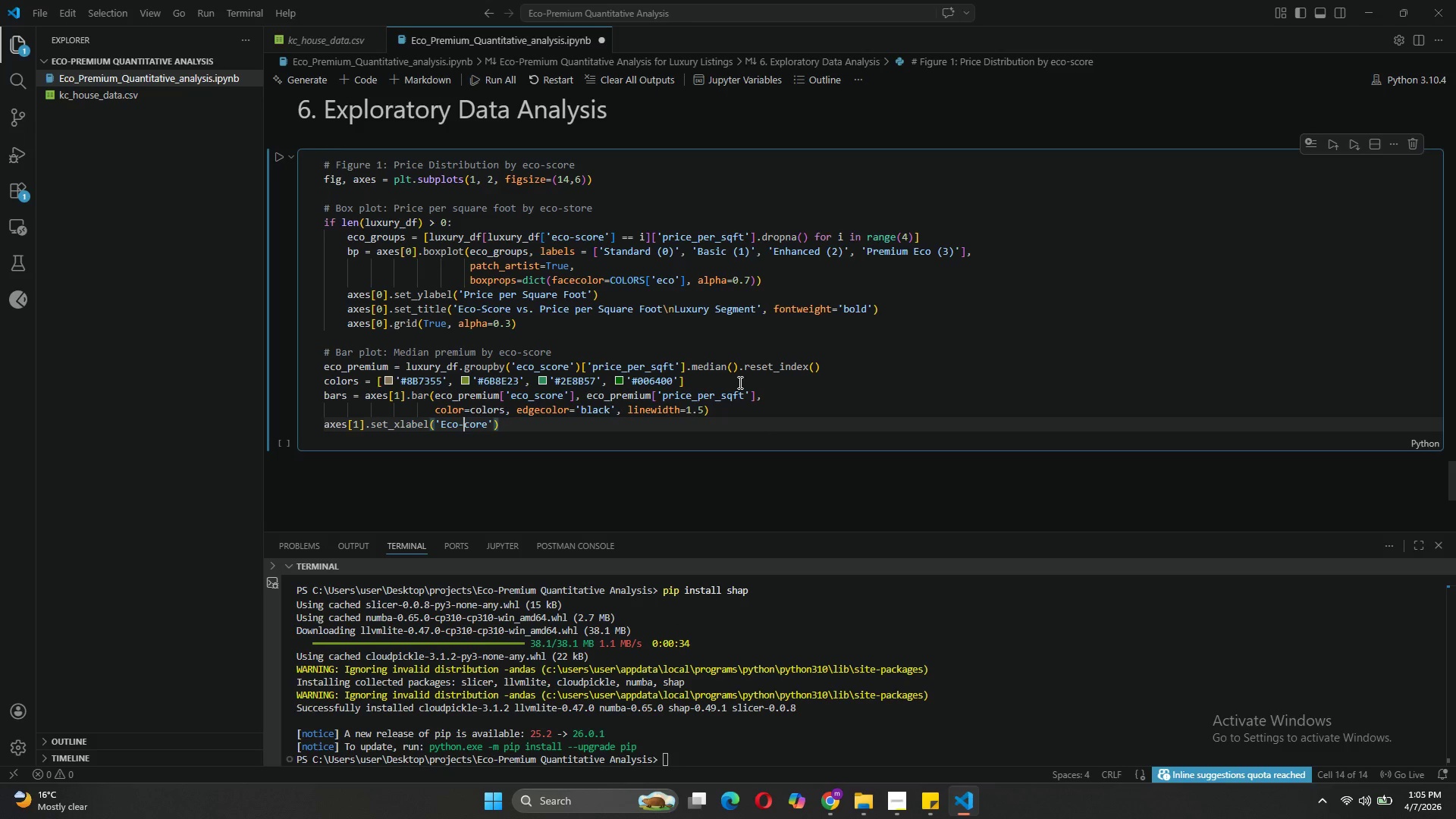 
key(CapsLock)
 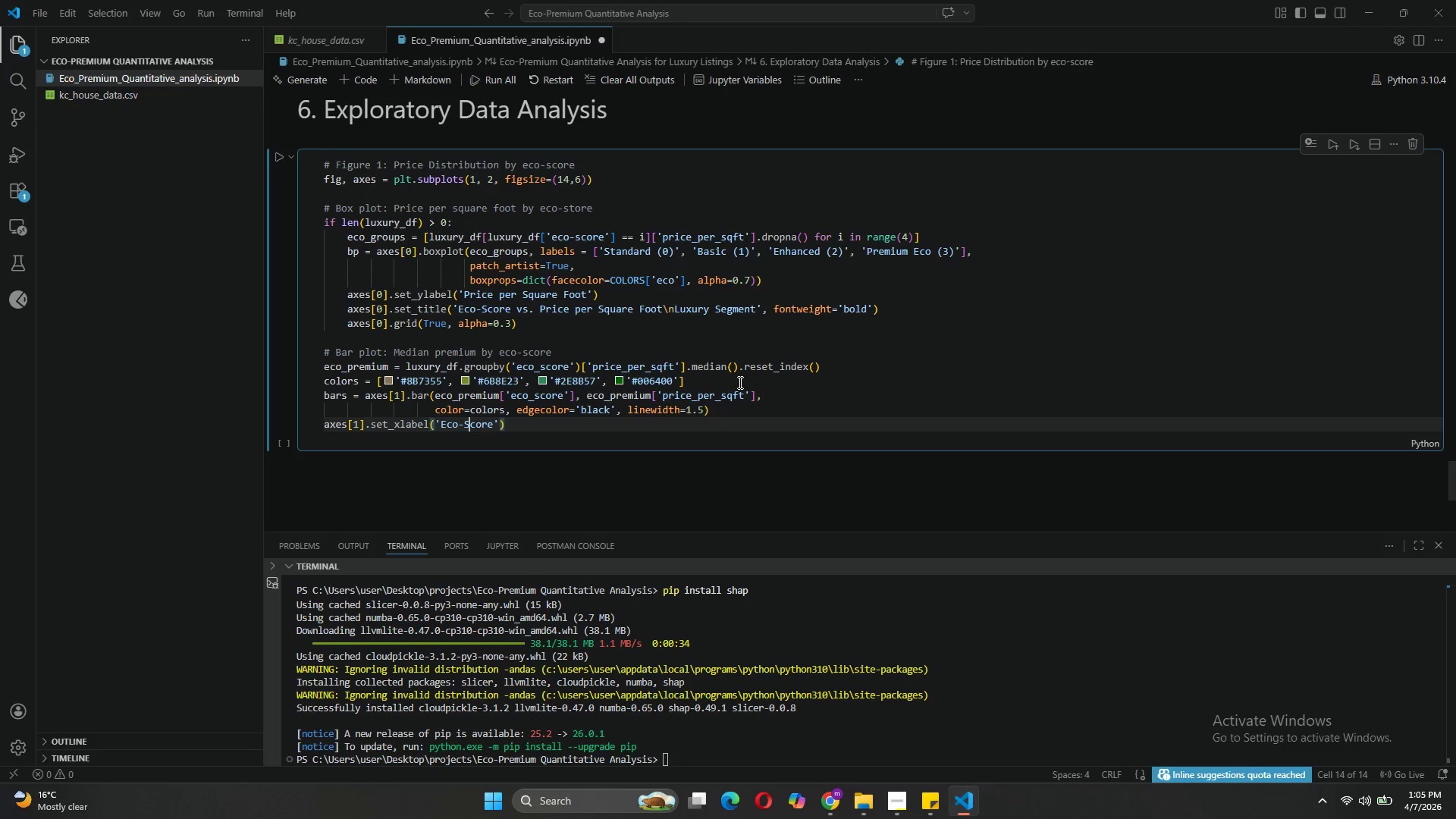 
key(S)
 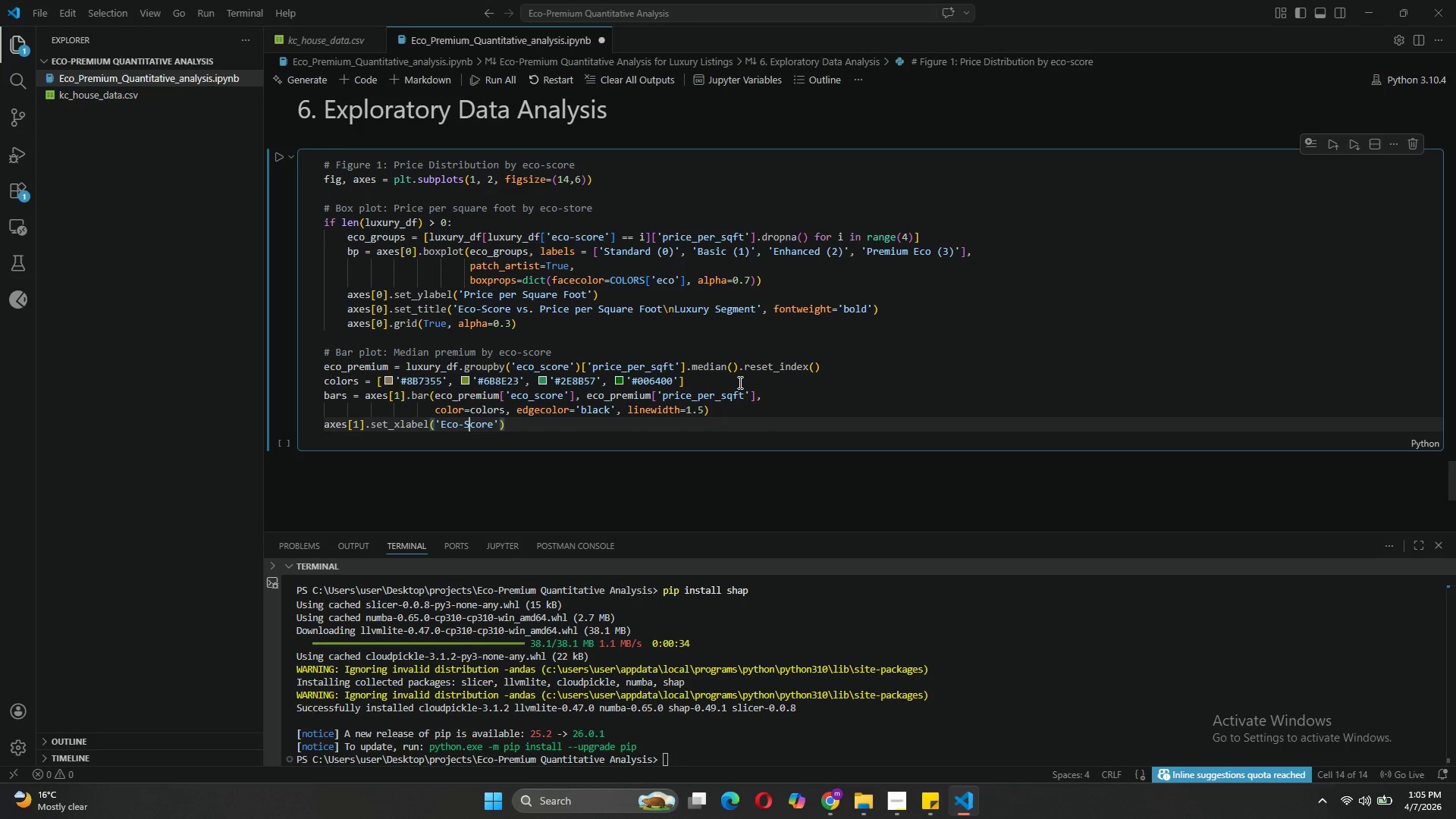 
key(CapsLock)
 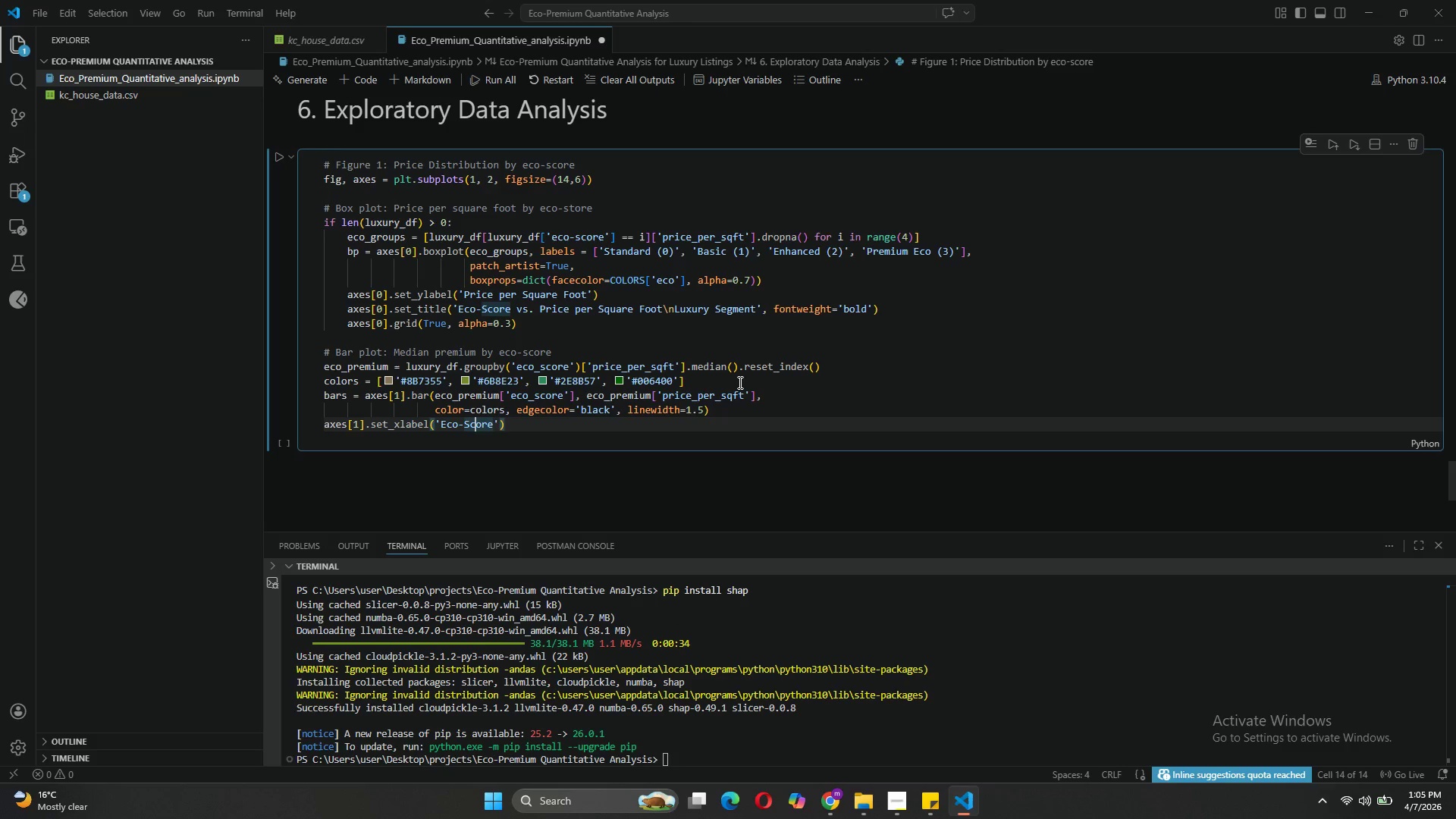 
key(ArrowRight)
 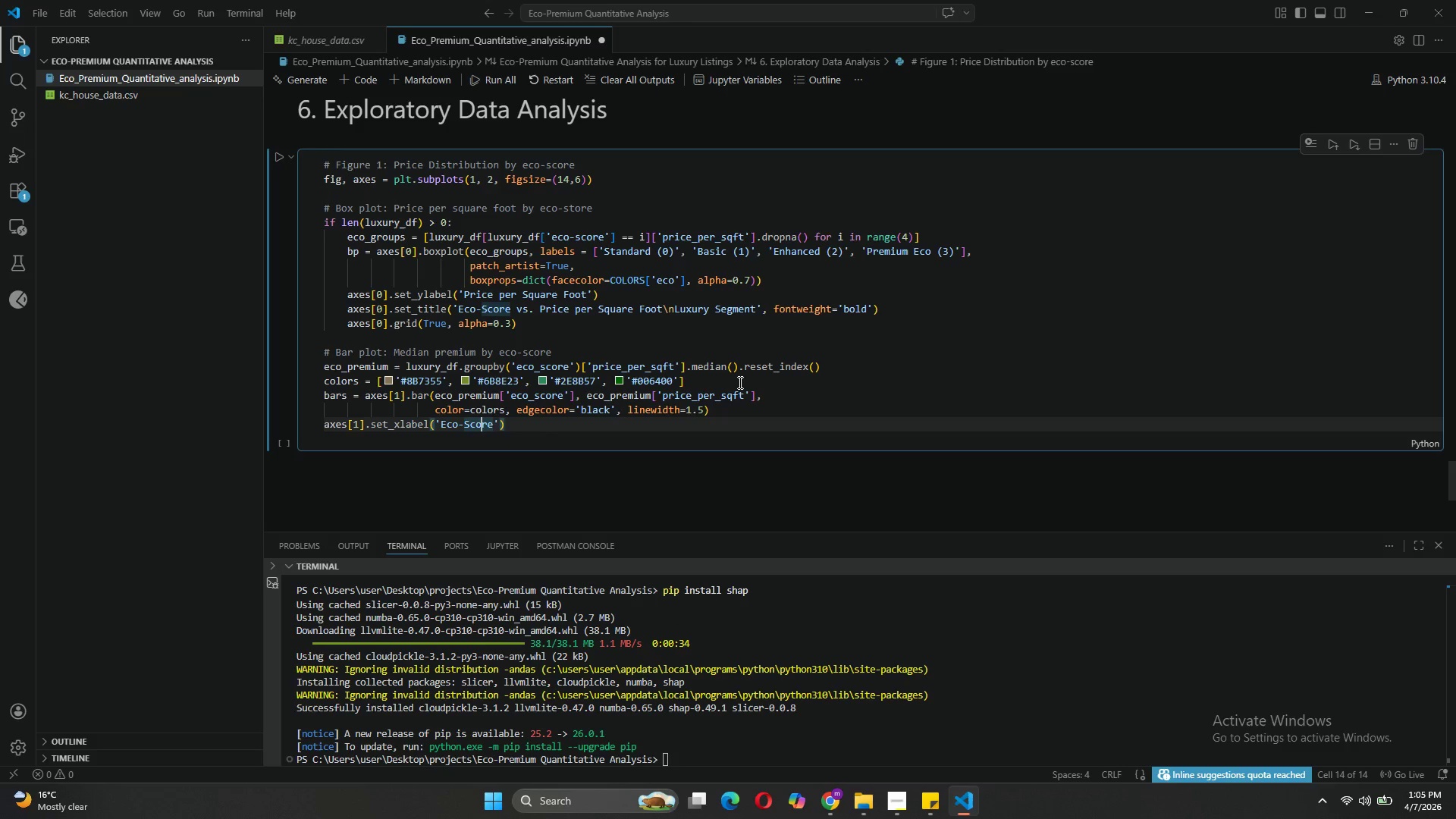 
key(ArrowRight)
 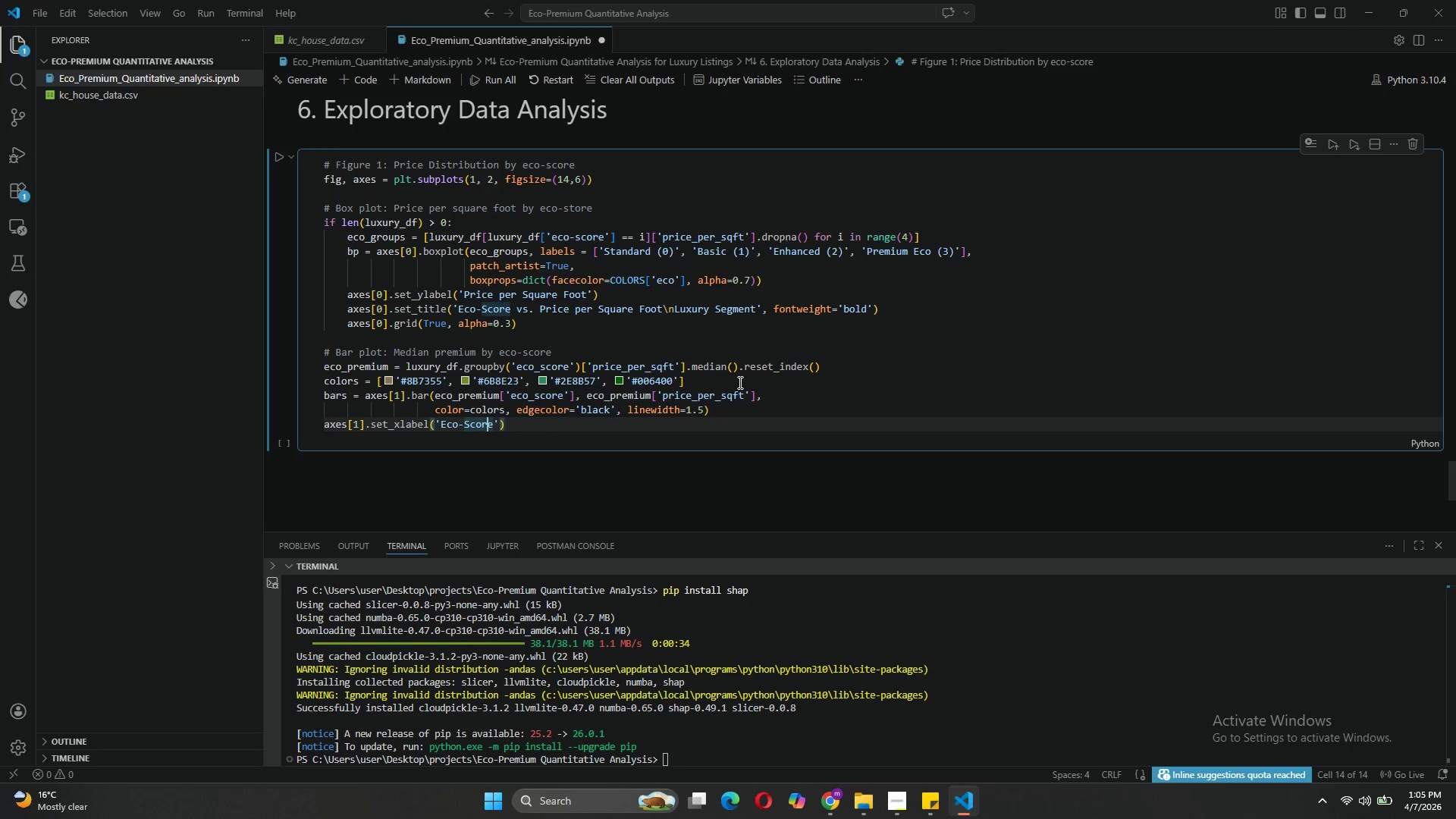 
key(ArrowRight)
 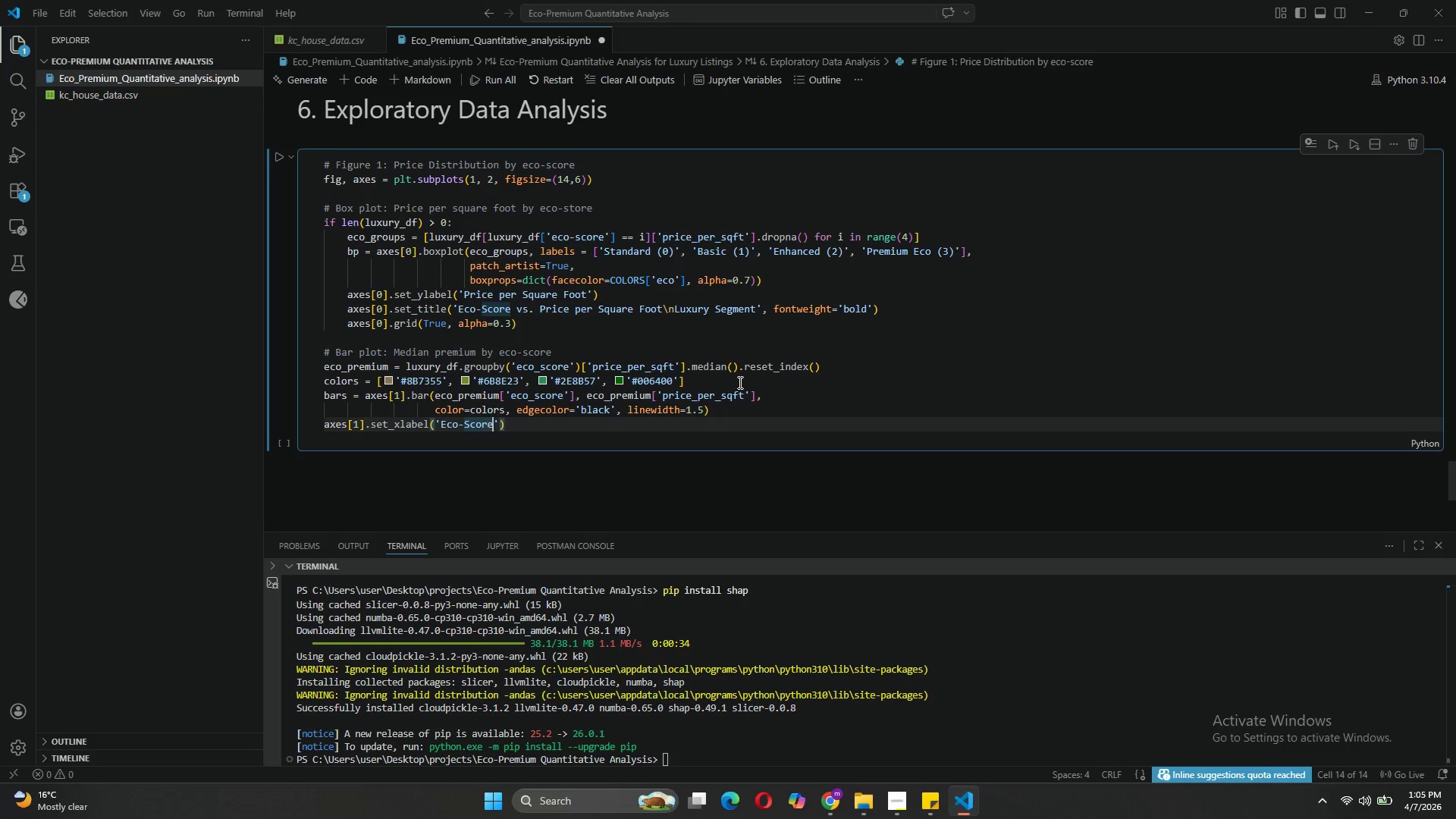 
key(ArrowRight)
 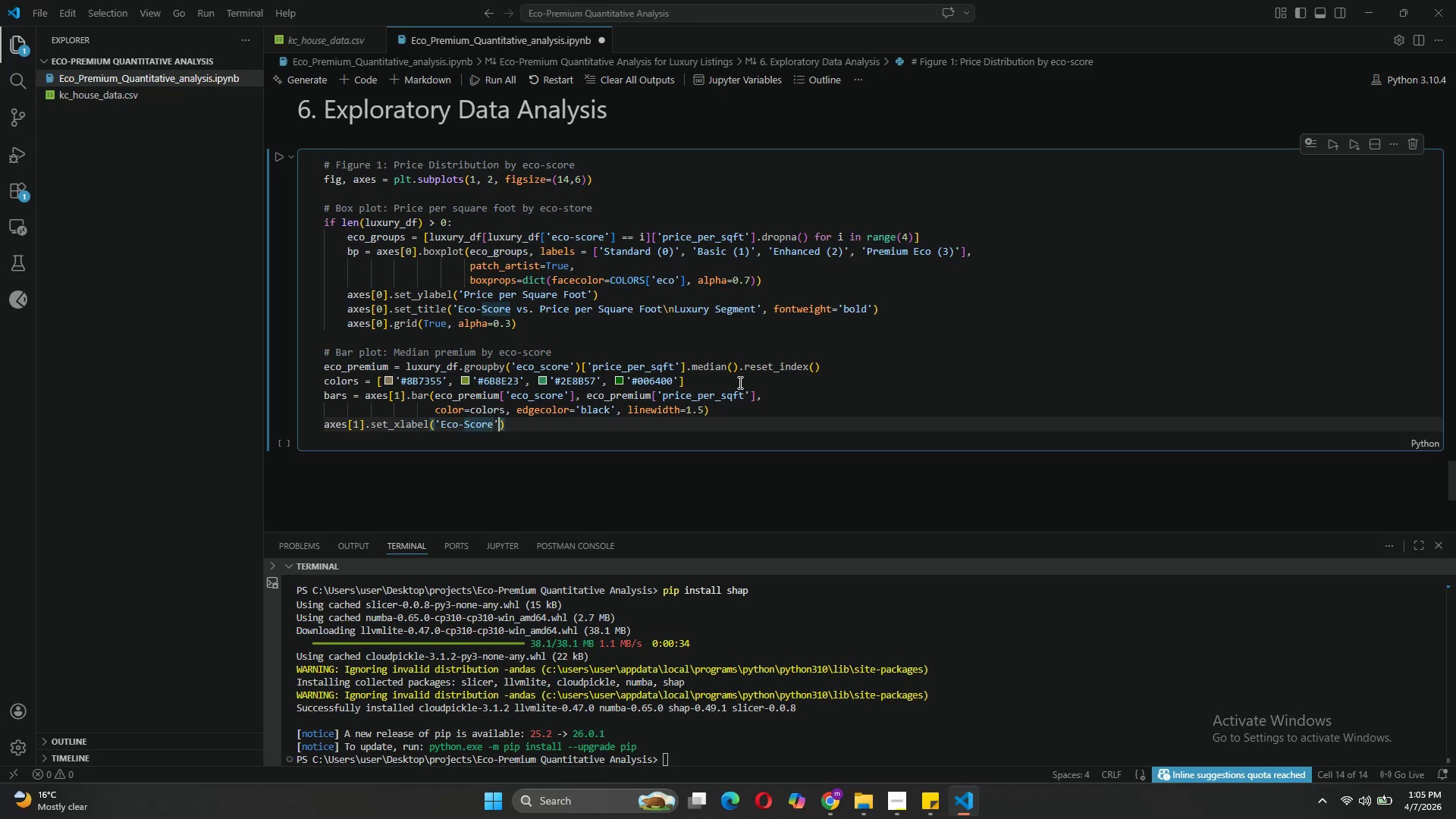 
key(ArrowRight)
 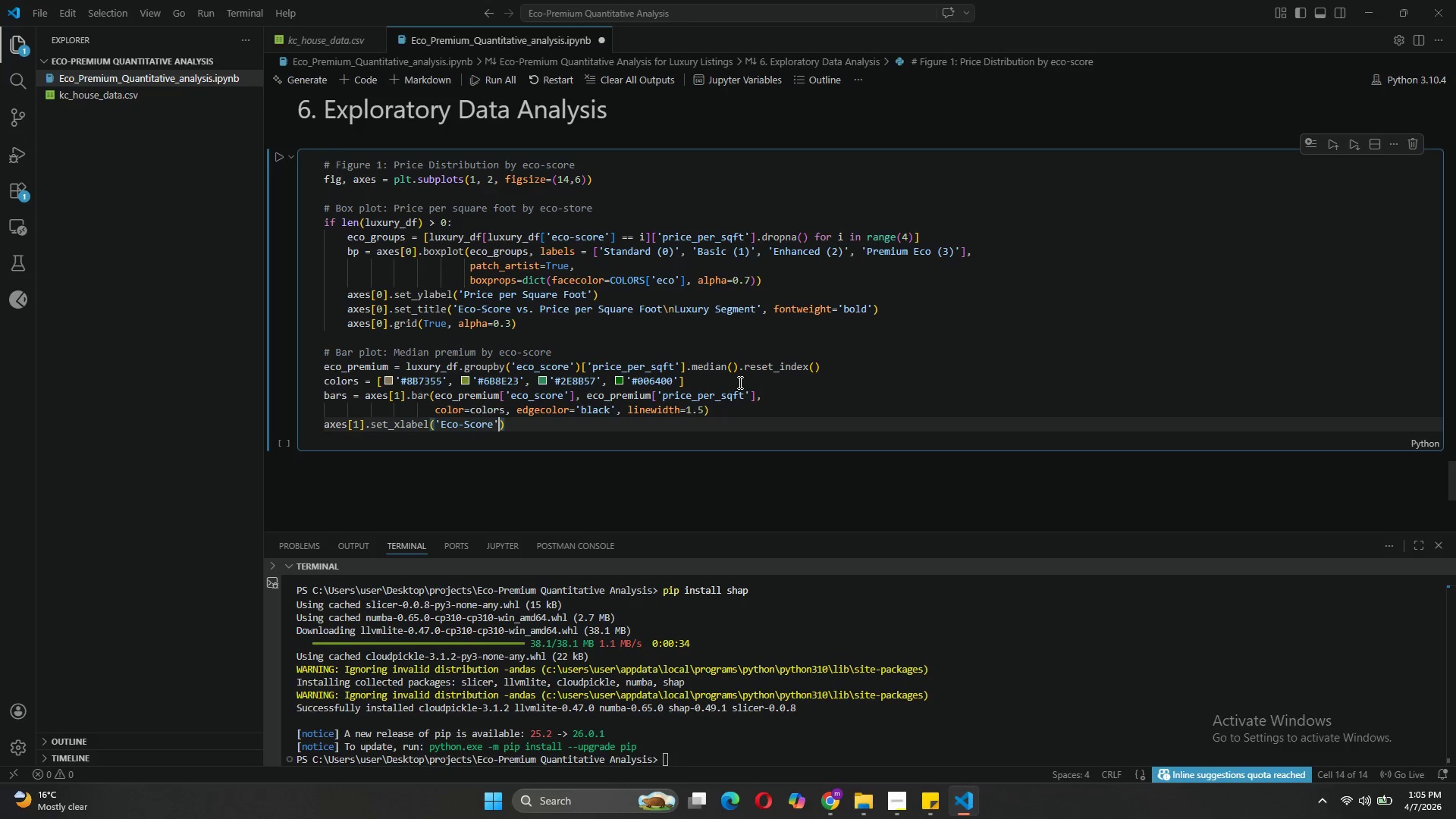 
key(ArrowRight)
 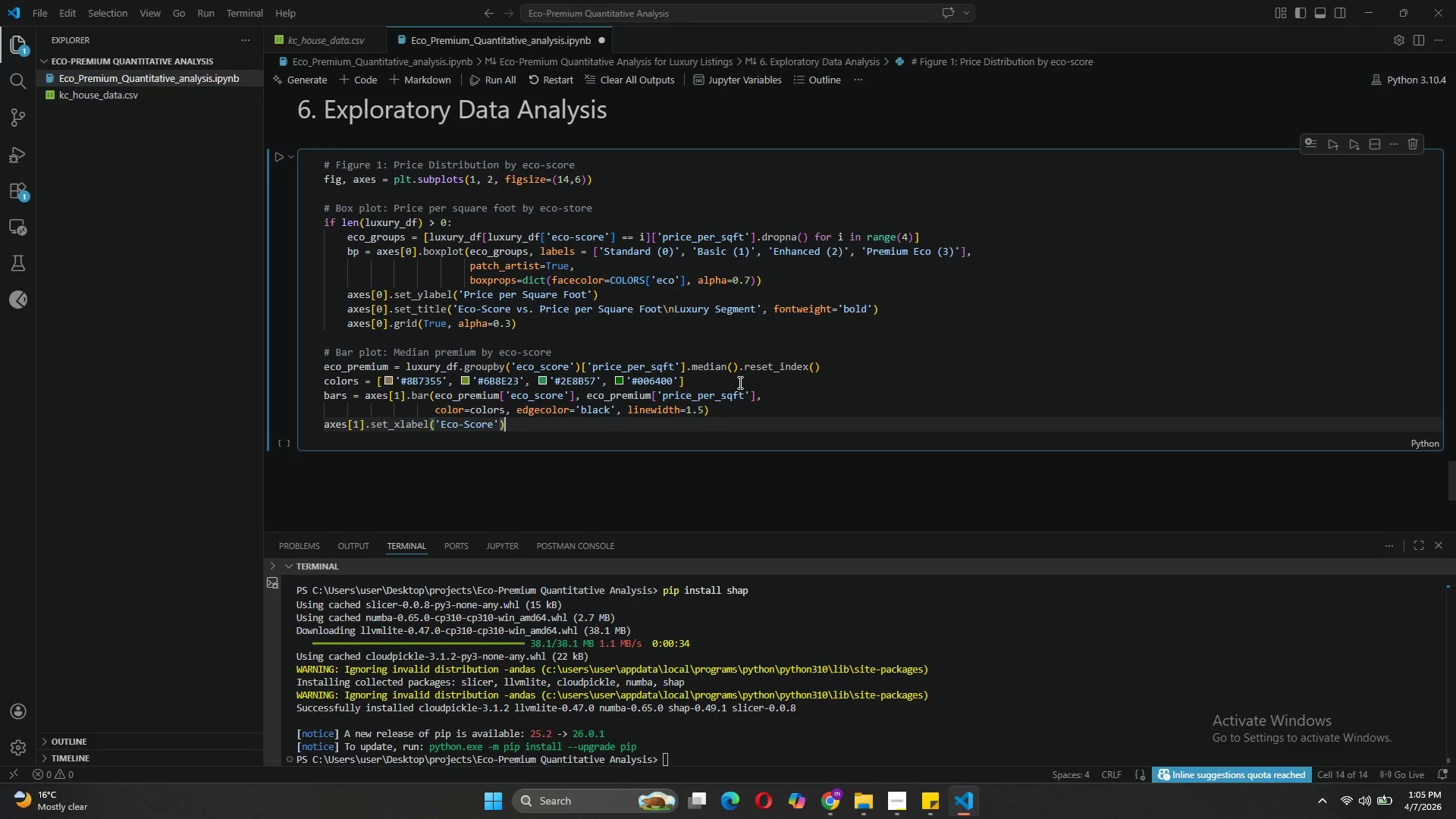 
key(Enter)
 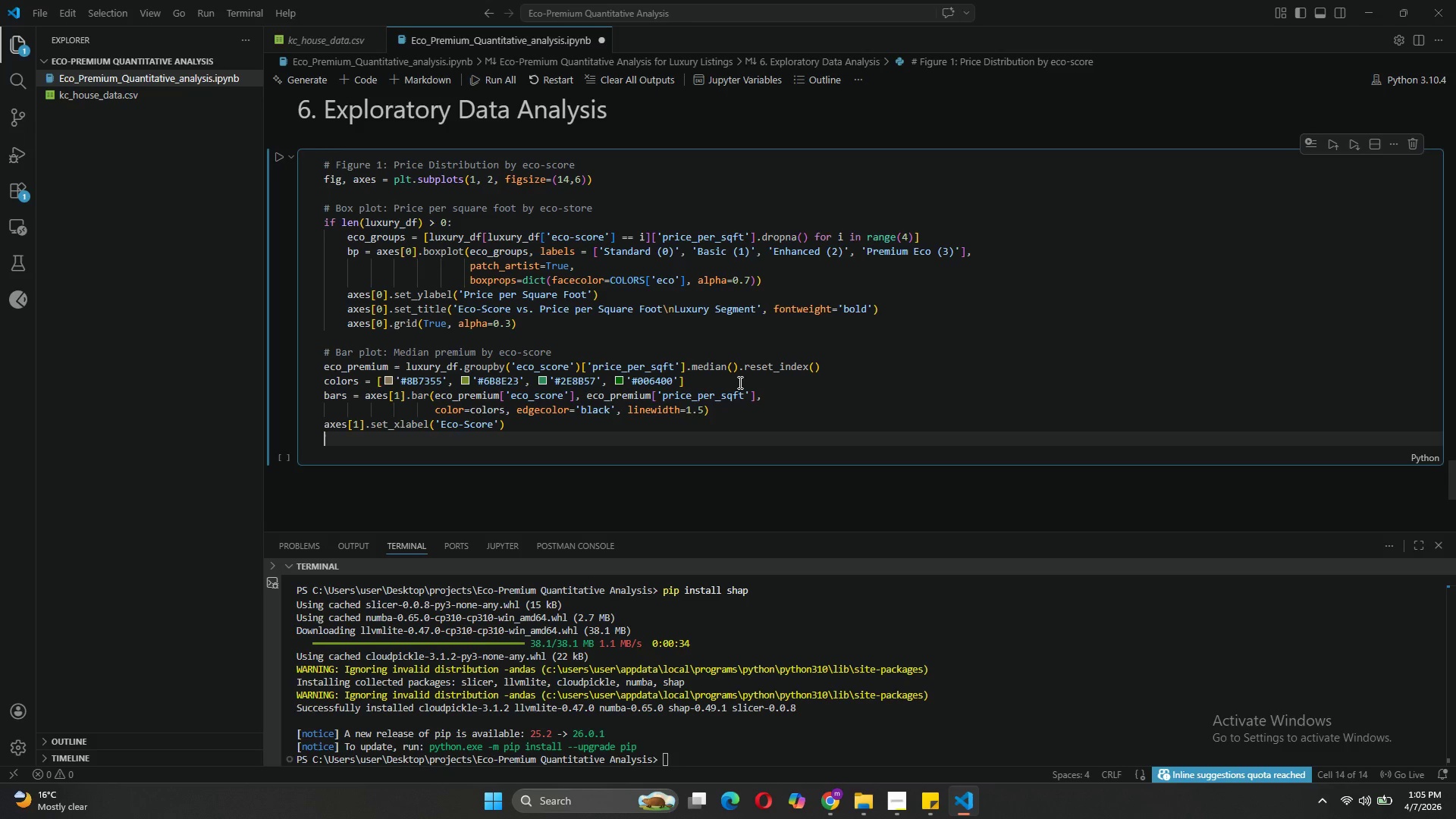 
type(axes[1)
 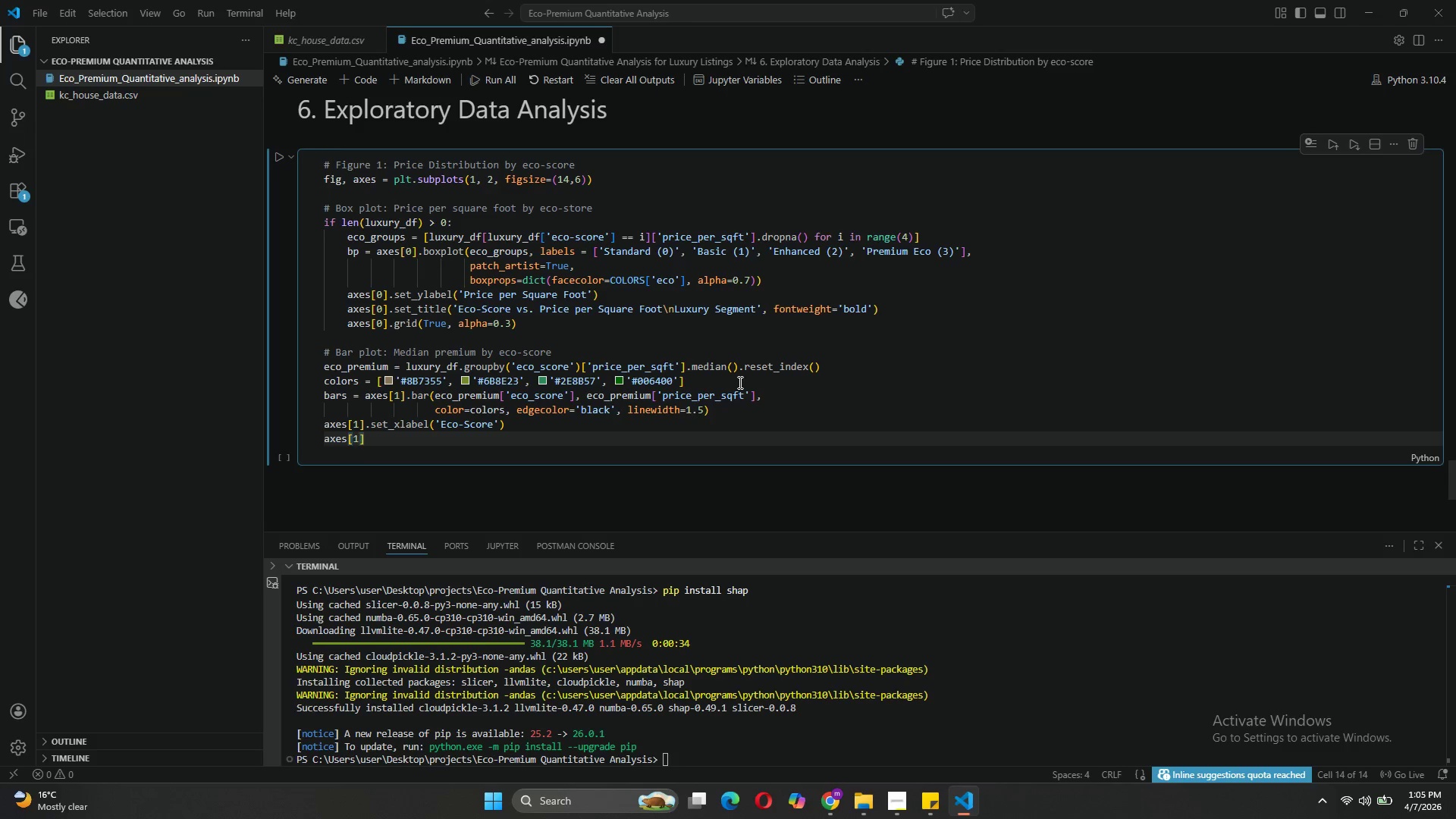 
key(ArrowRight)
 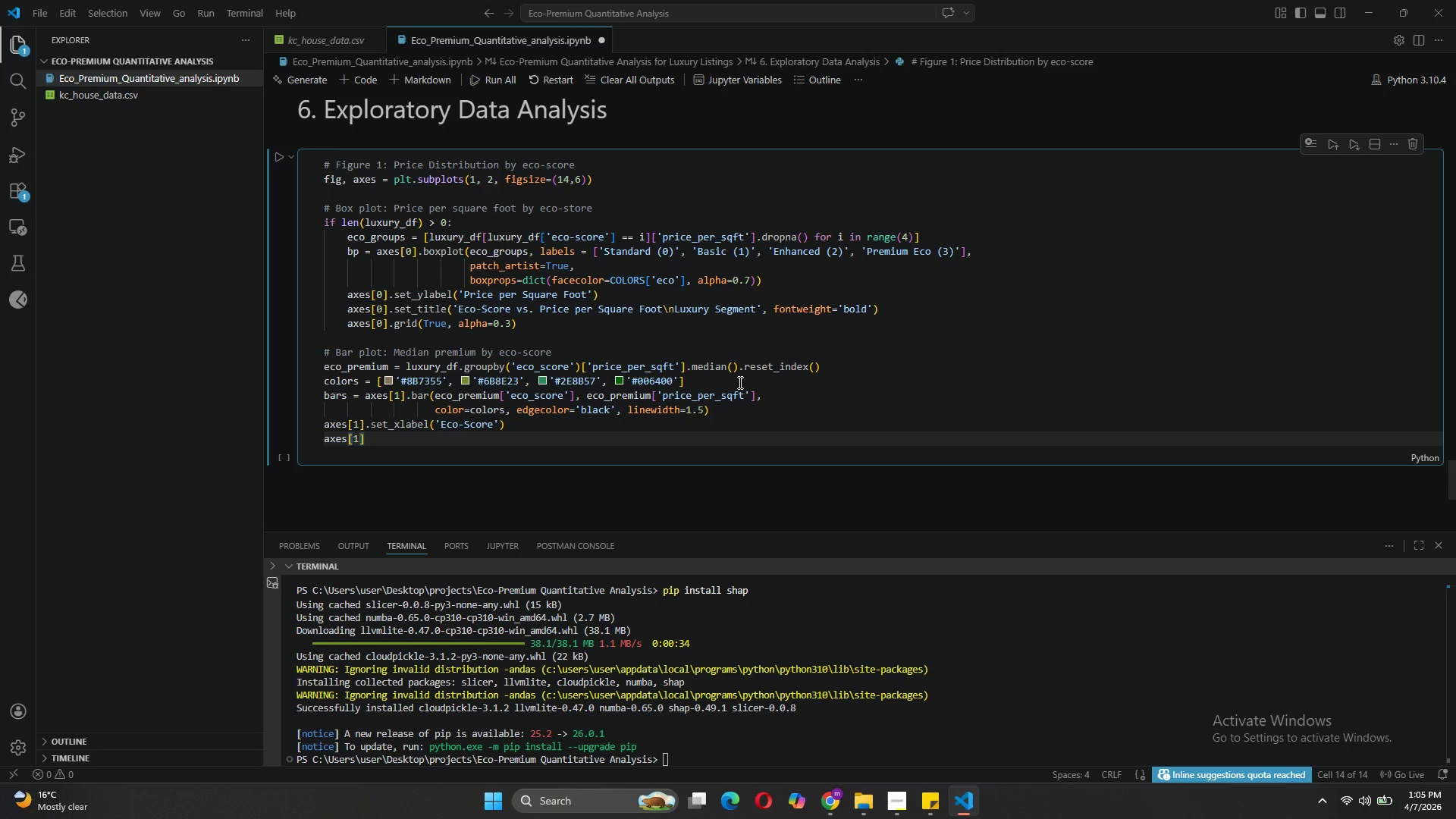 
type(.set_ylabel('Median Price per SS)
key(Backspace)
type(Qu)
key(Backspace)
key(Backspace)
type(quare Foot)
 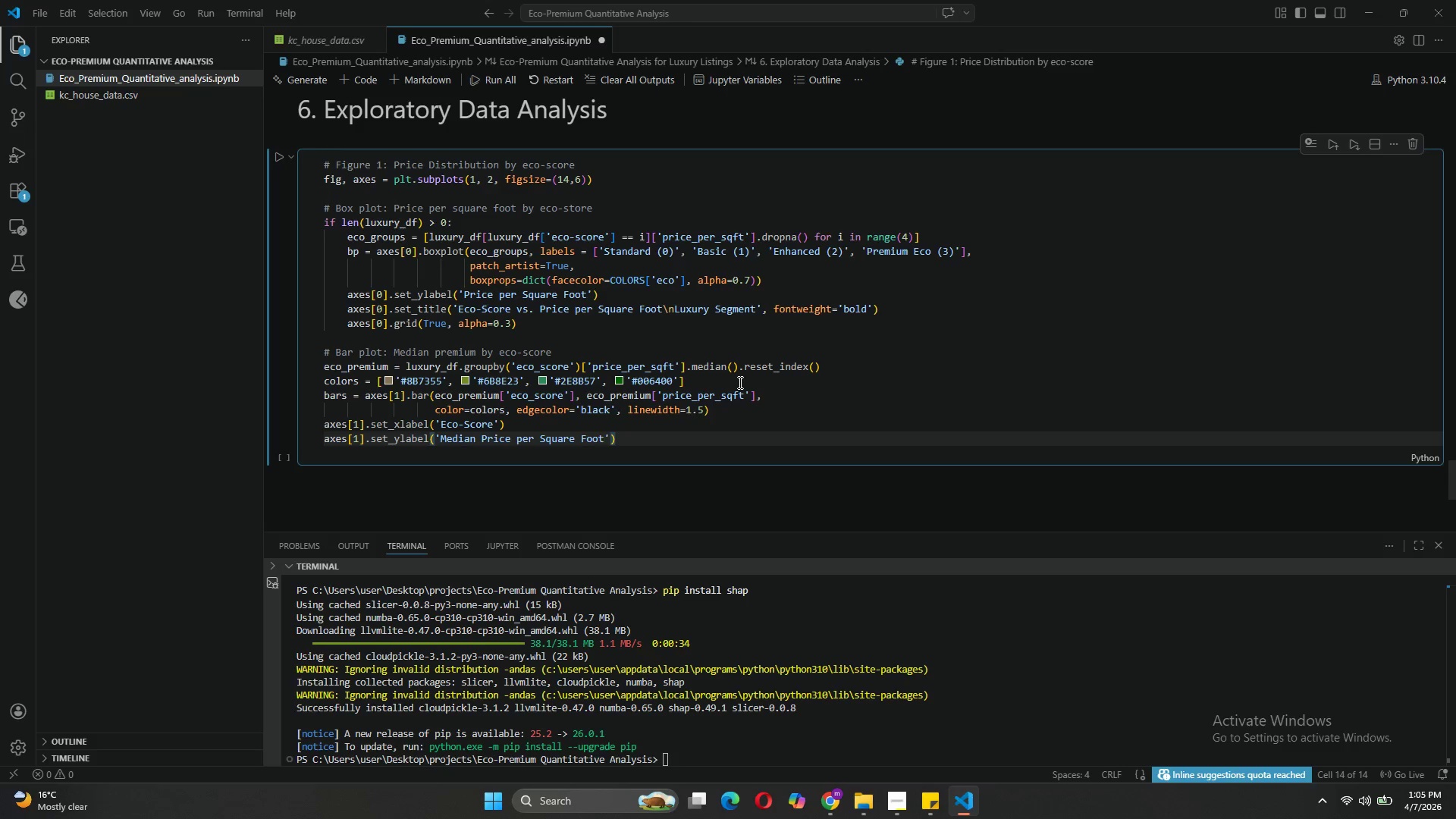 
left_click([637, 441])
 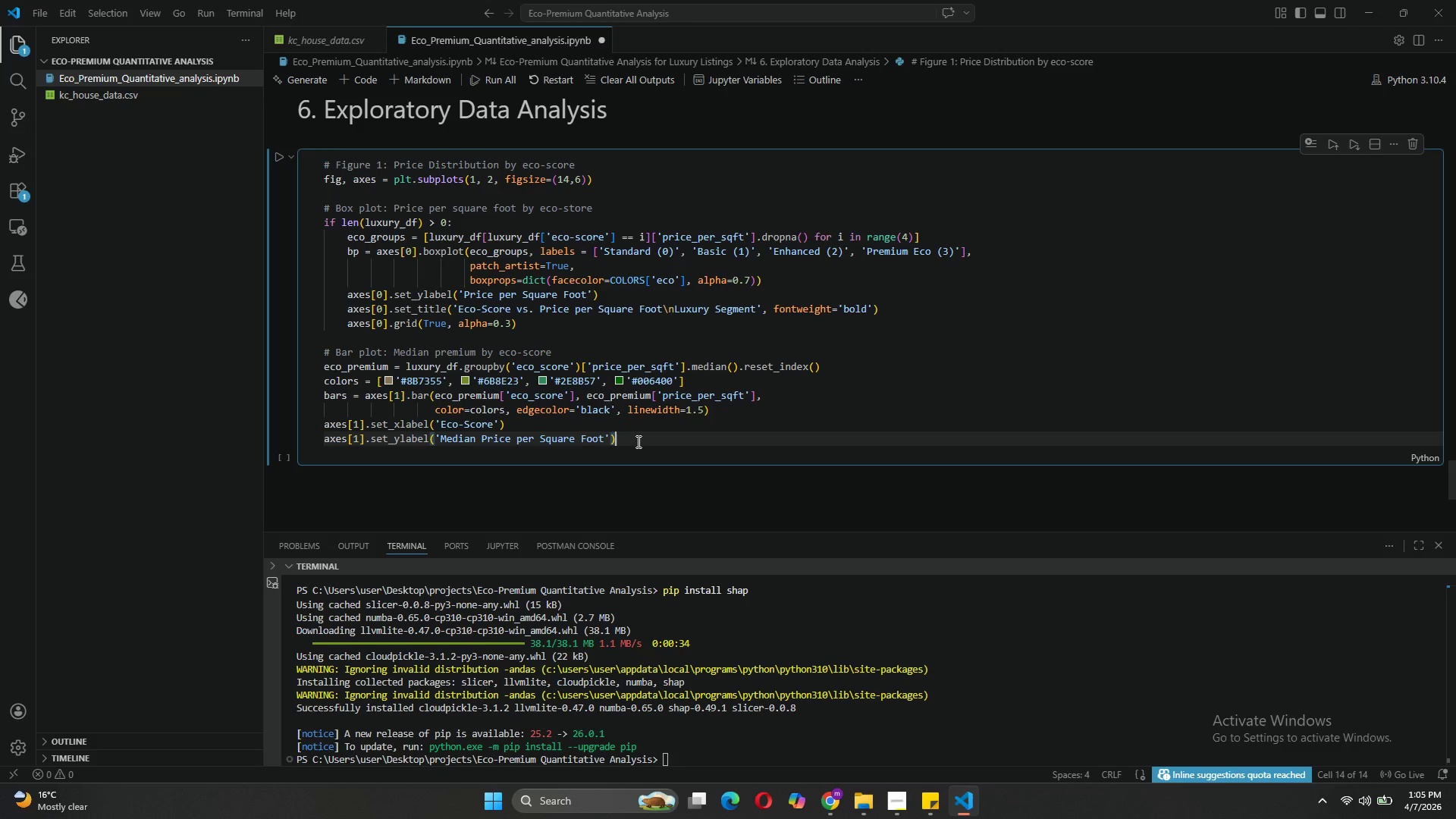 
key(Enter)
 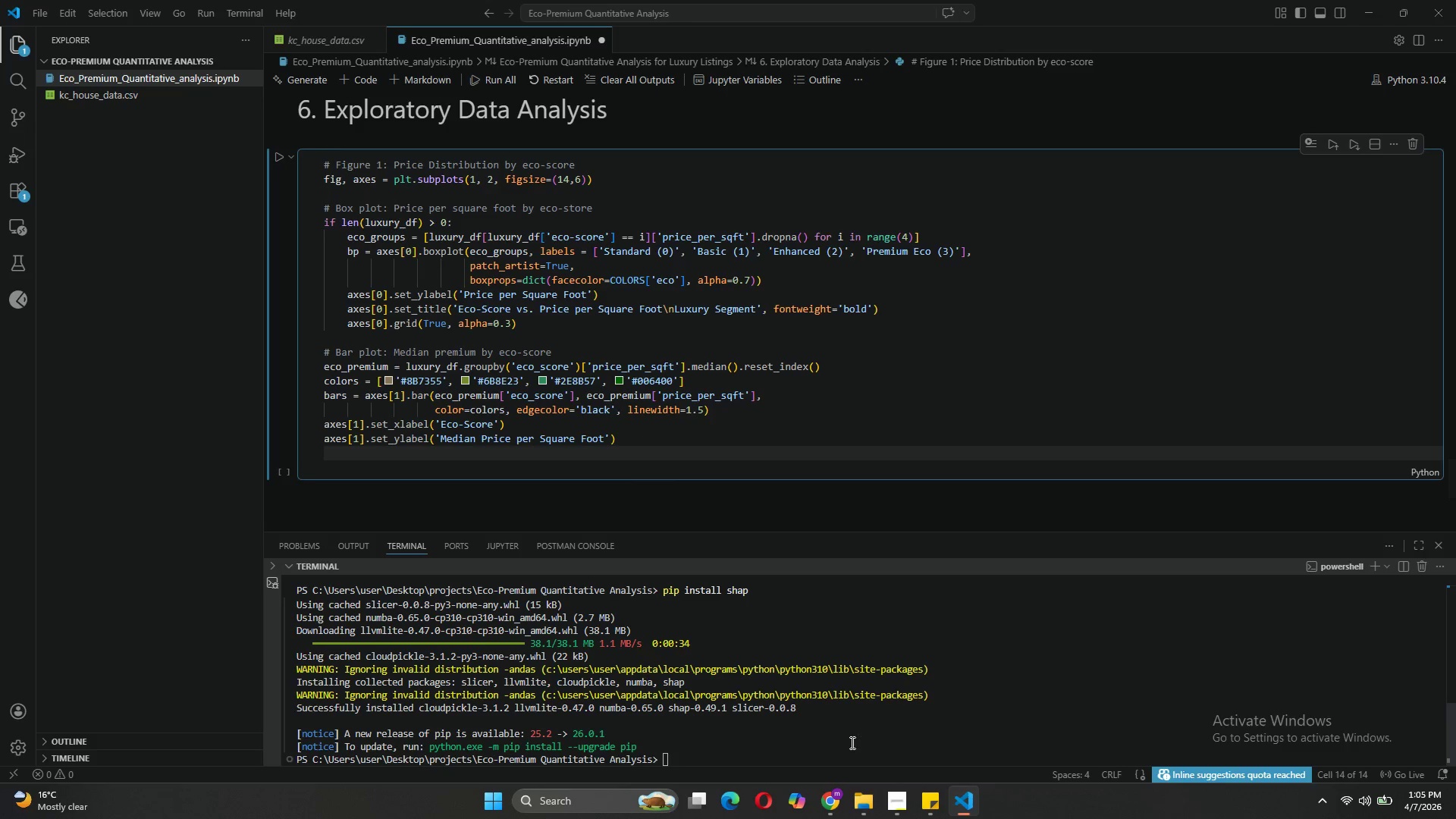 
left_click([899, 814])